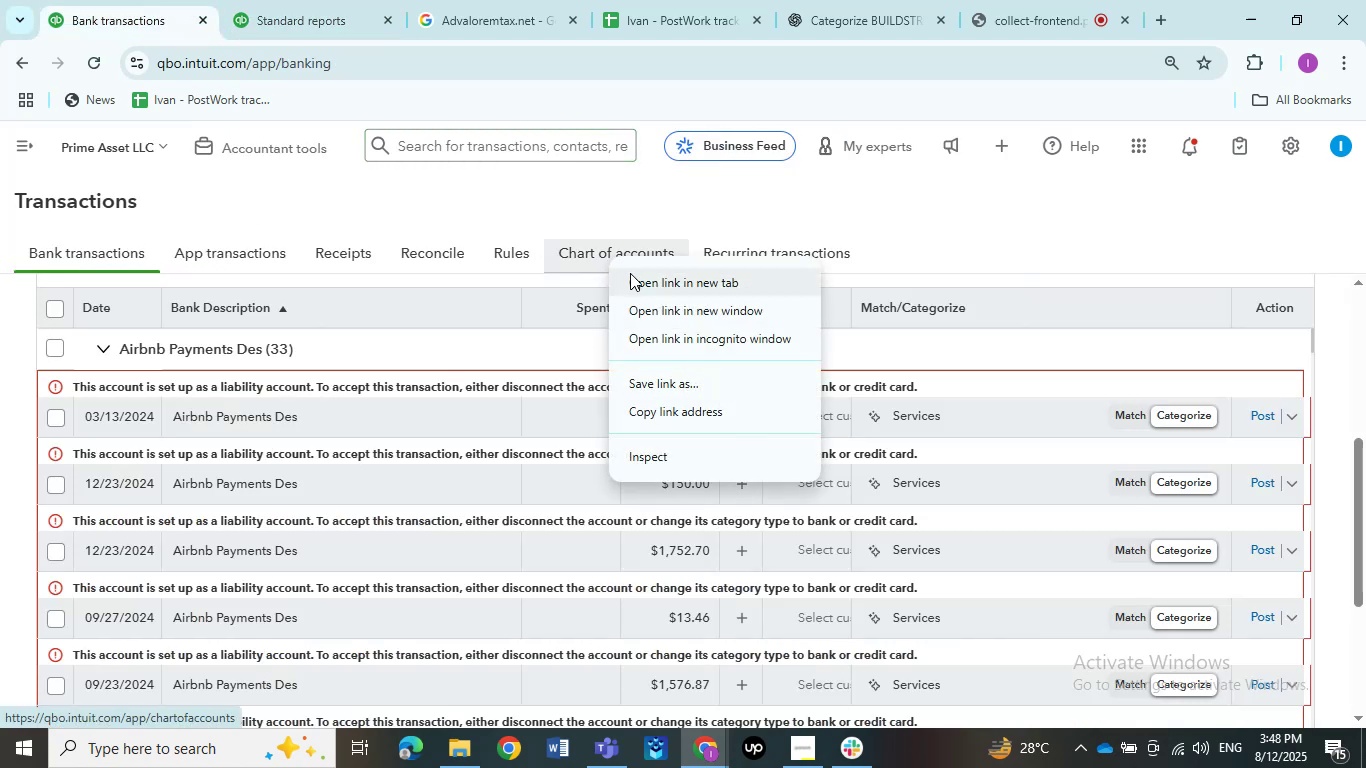 
left_click([630, 273])
 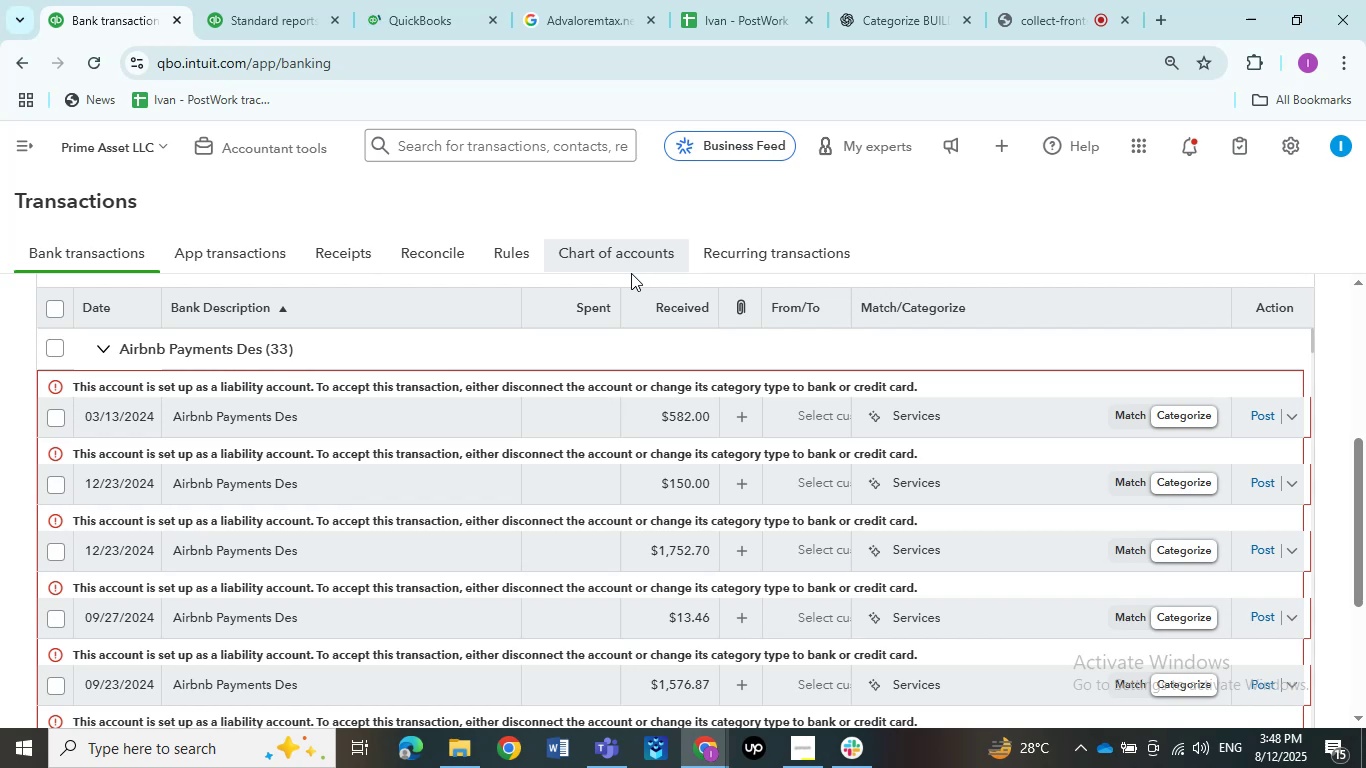 
wait(10.26)
 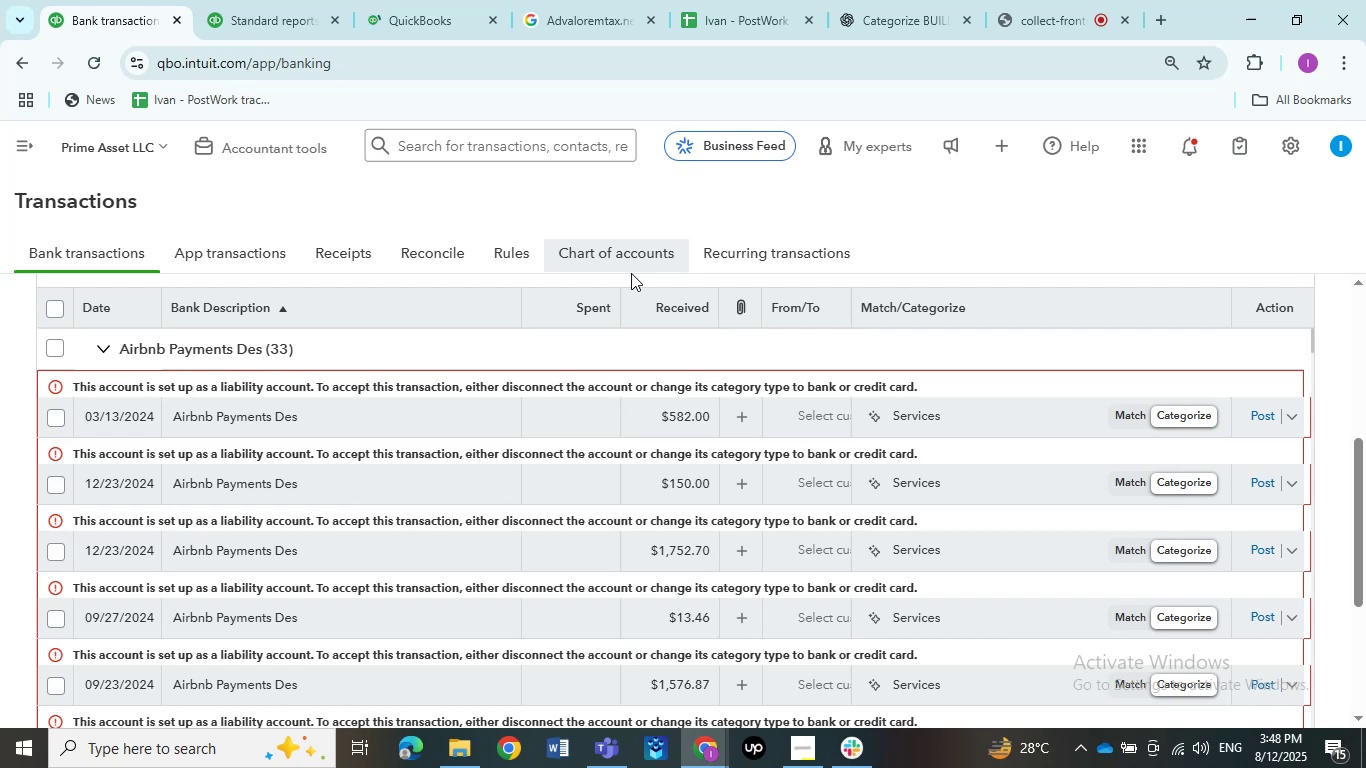 
left_click([448, 0])
 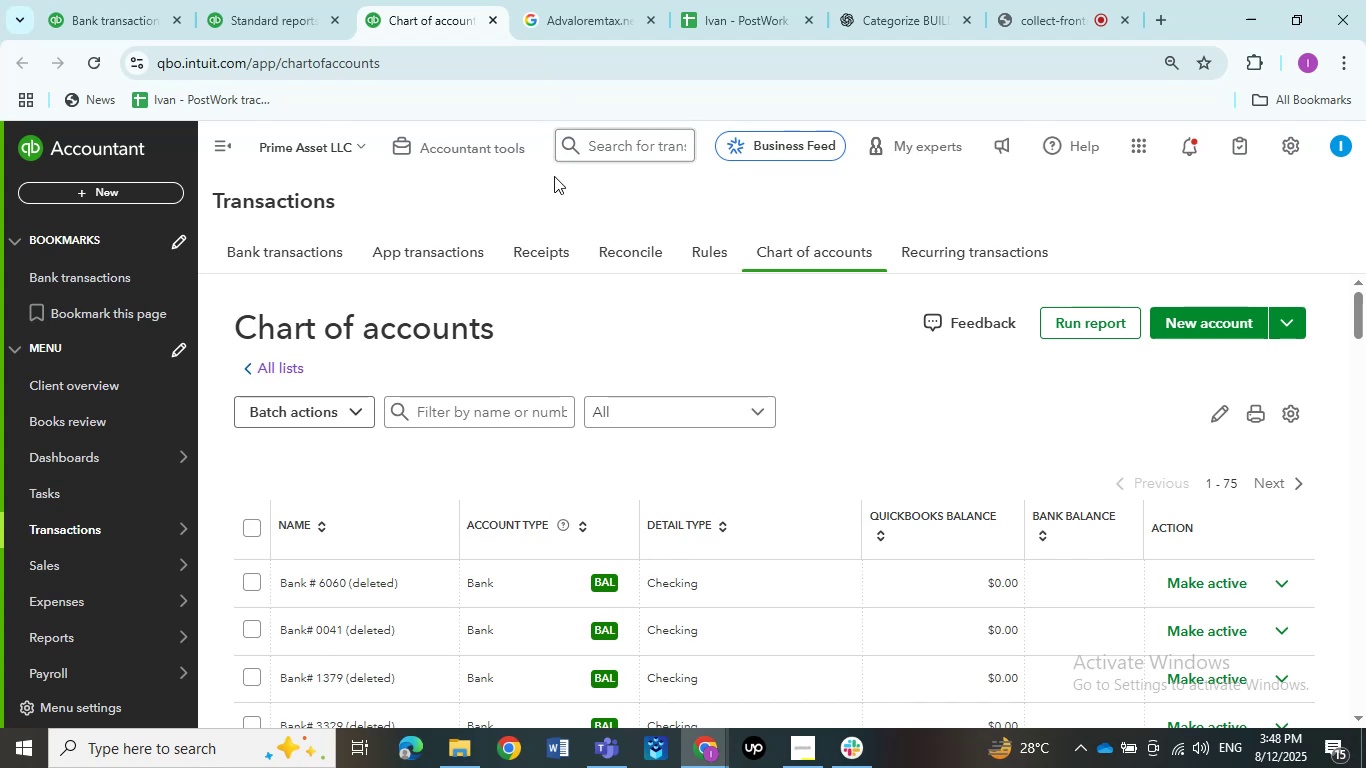 
wait(12.13)
 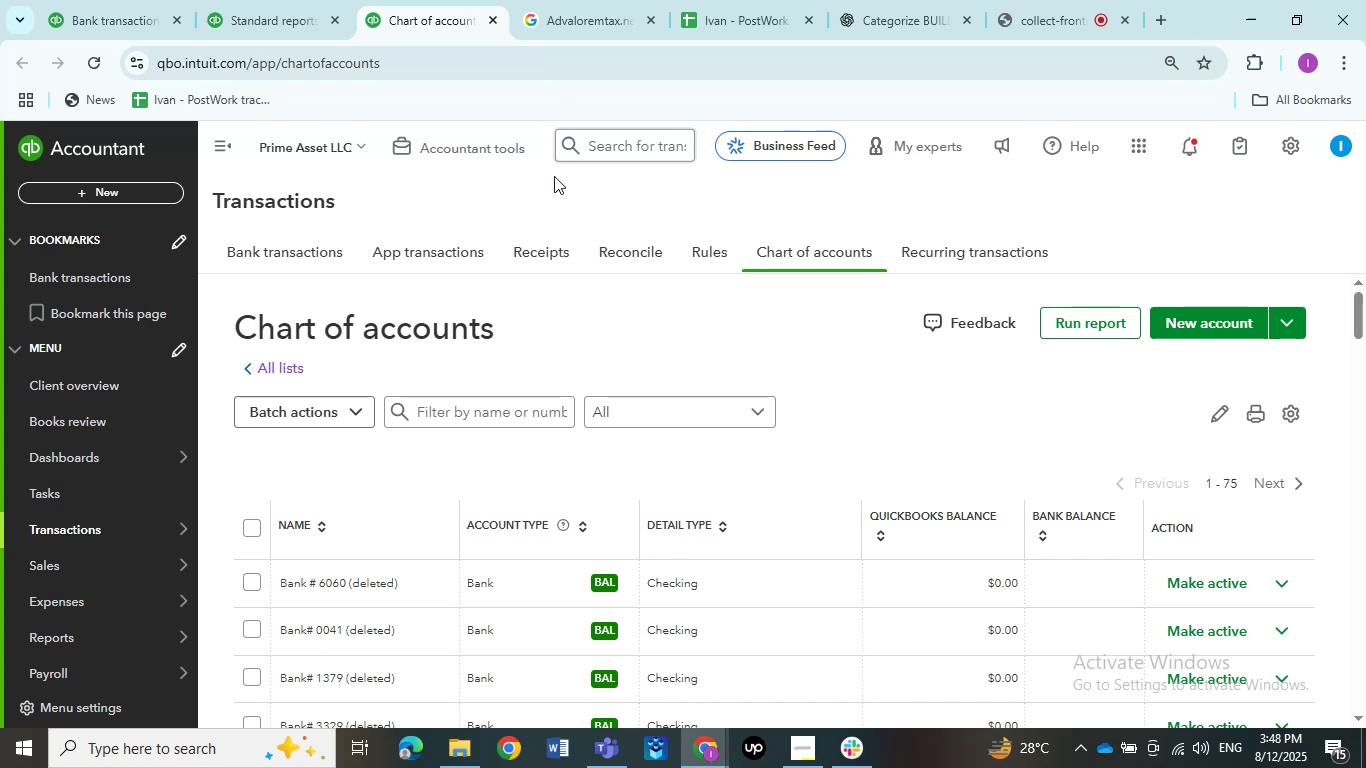 
scroll: coordinate [765, 438], scroll_direction: none, amount: 0.0
 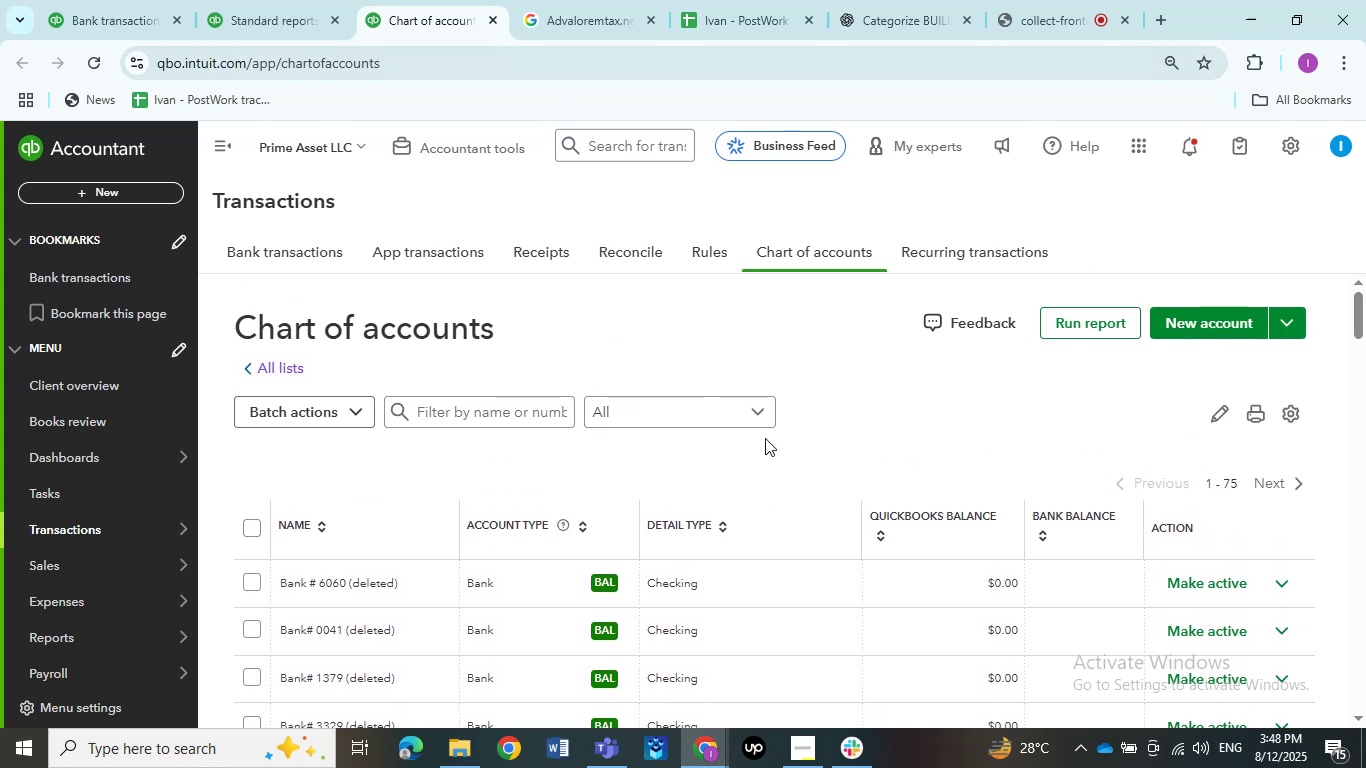 
scroll: coordinate [765, 438], scroll_direction: down, amount: 1.0
 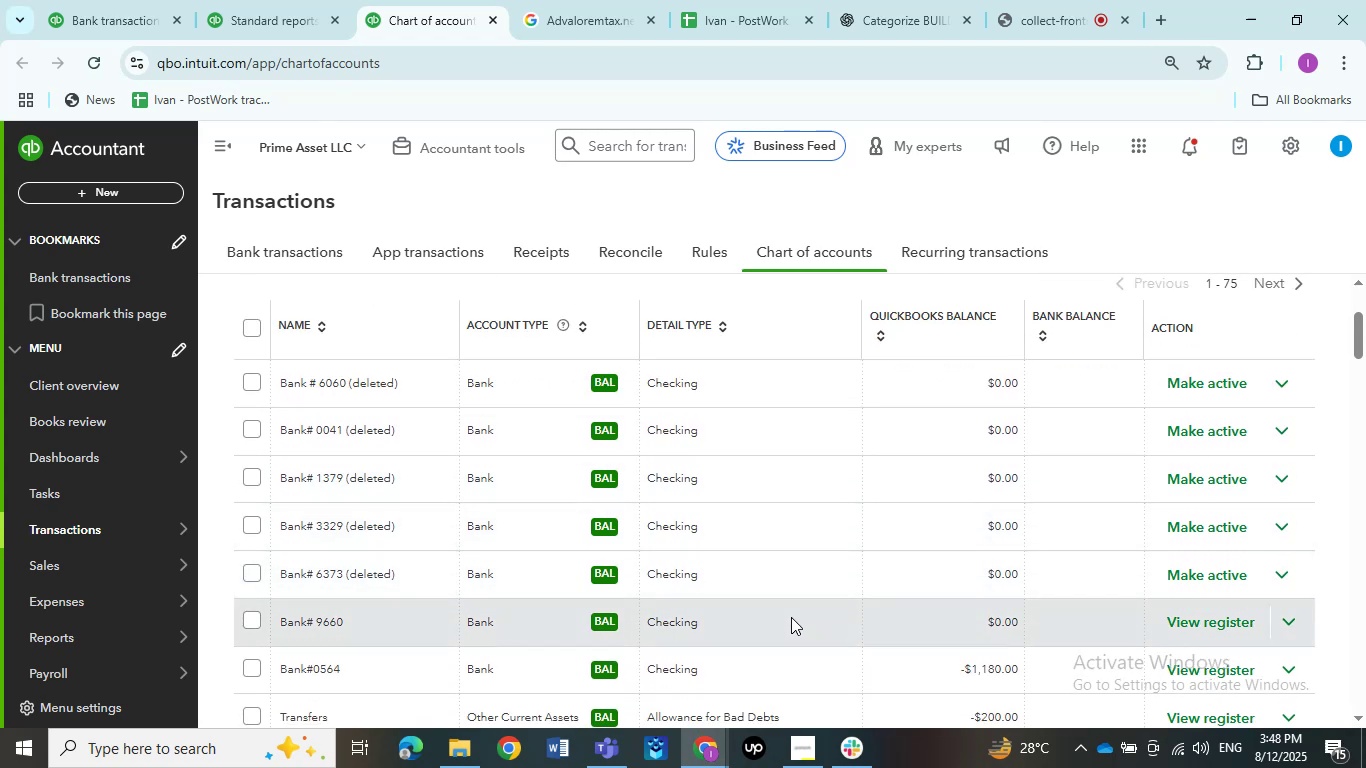 
left_click([120, 14])
 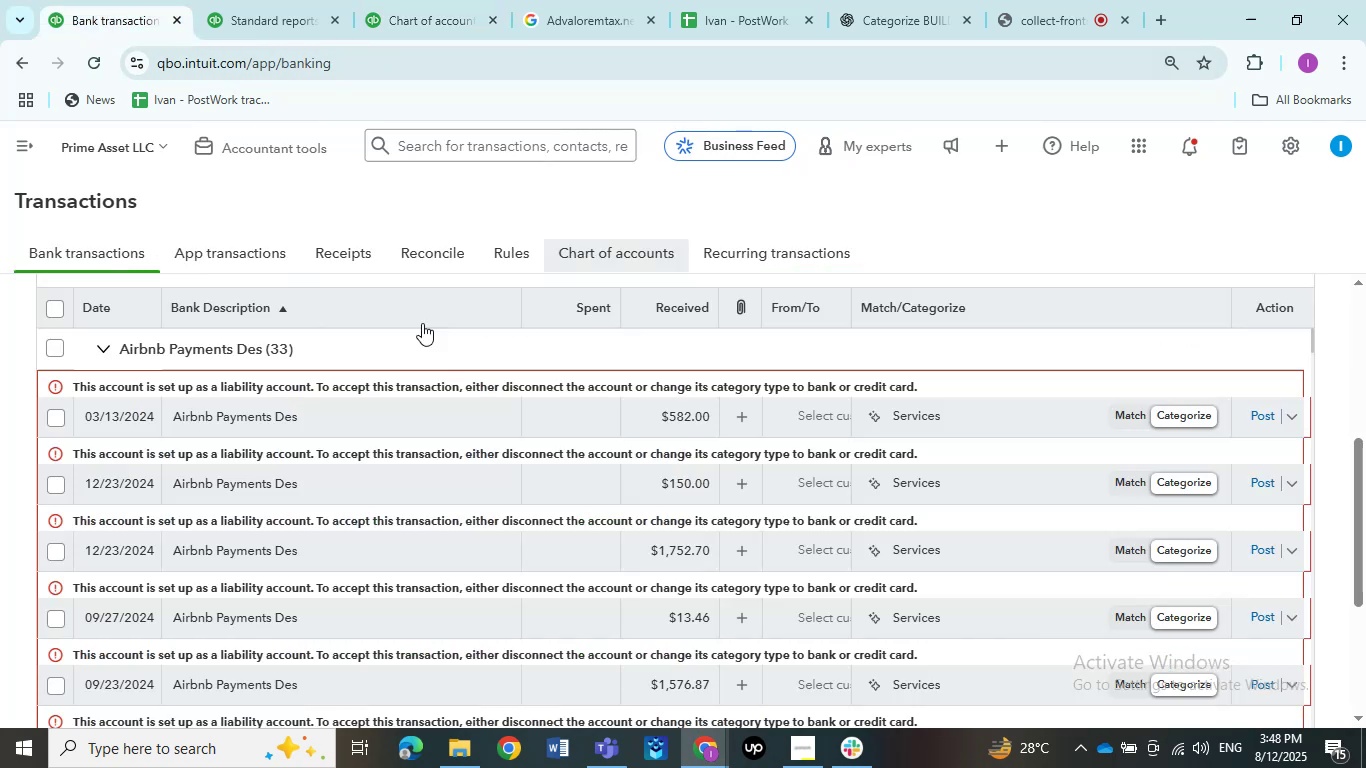 
scroll: coordinate [439, 363], scroll_direction: up, amount: 3.0
 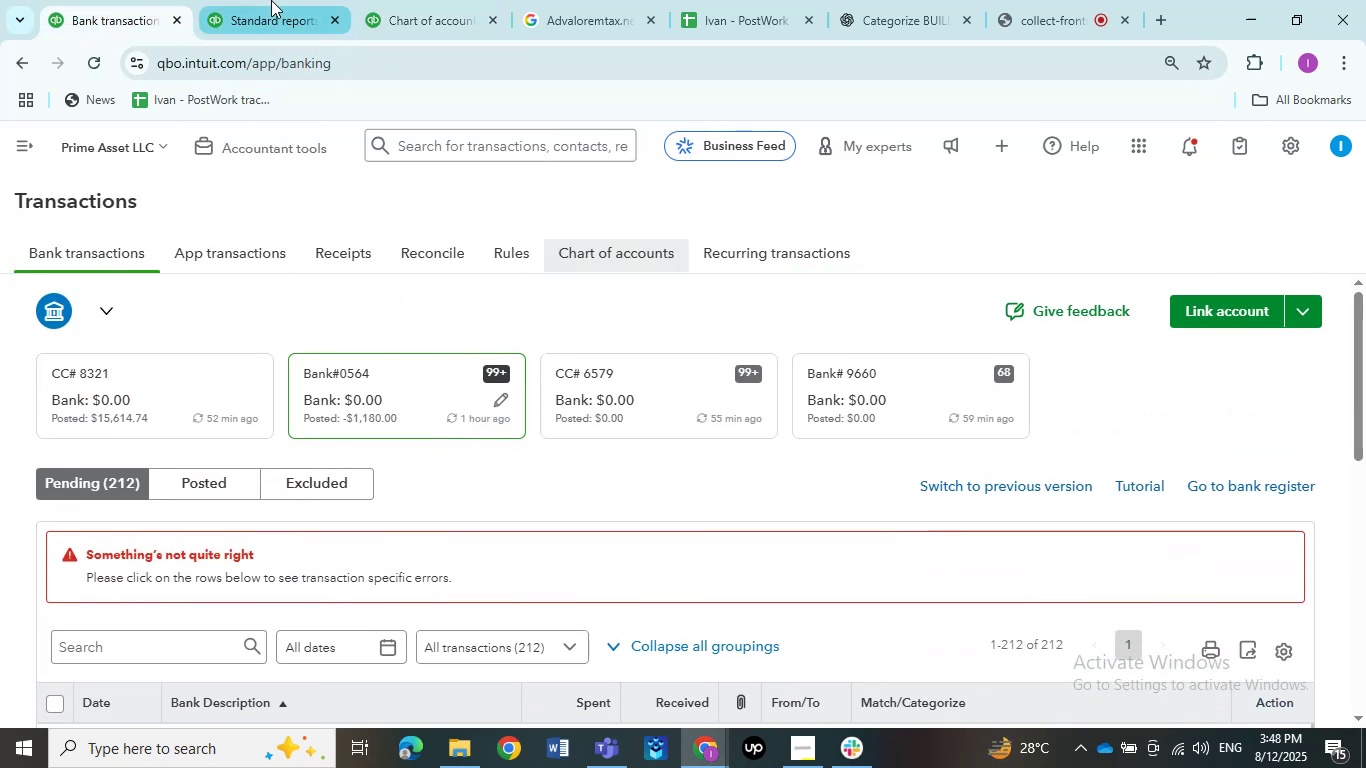 
left_click([431, 0])
 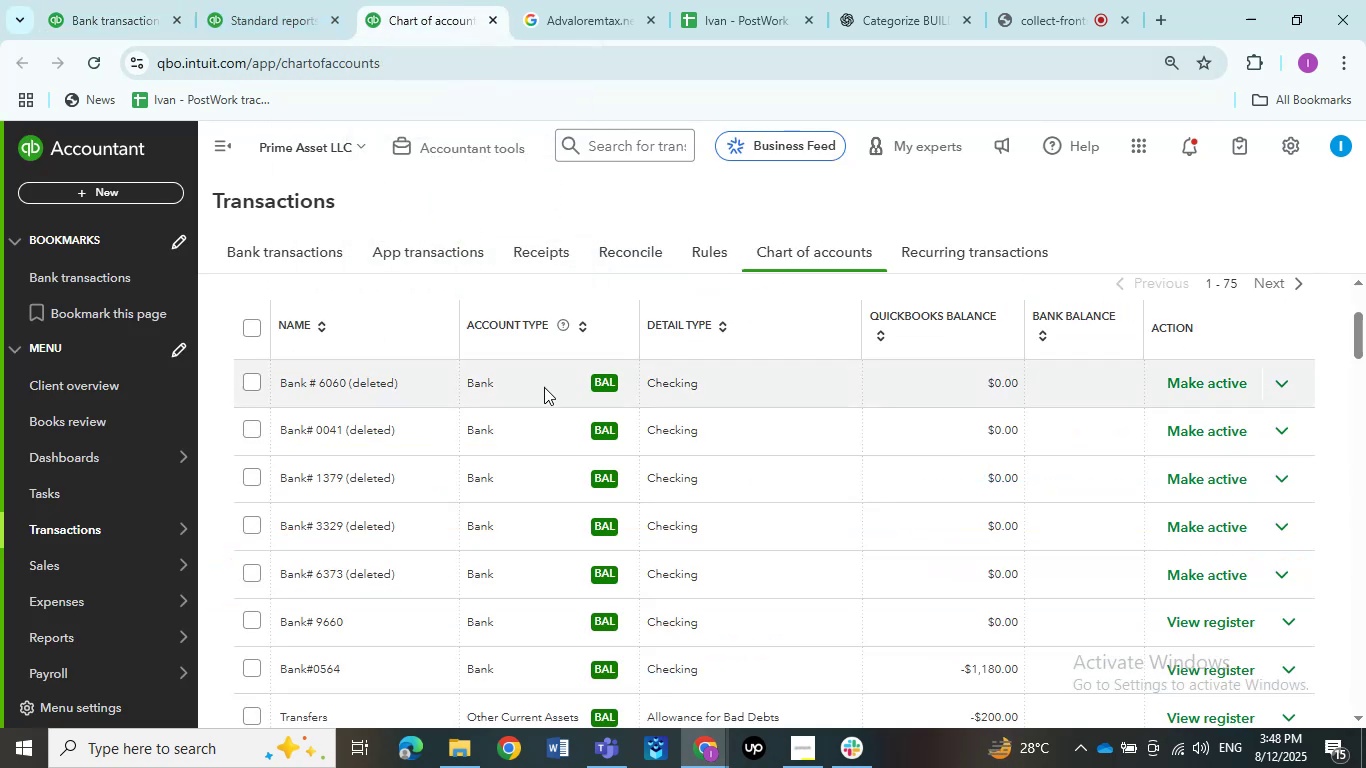 
scroll: coordinate [544, 387], scroll_direction: none, amount: 0.0
 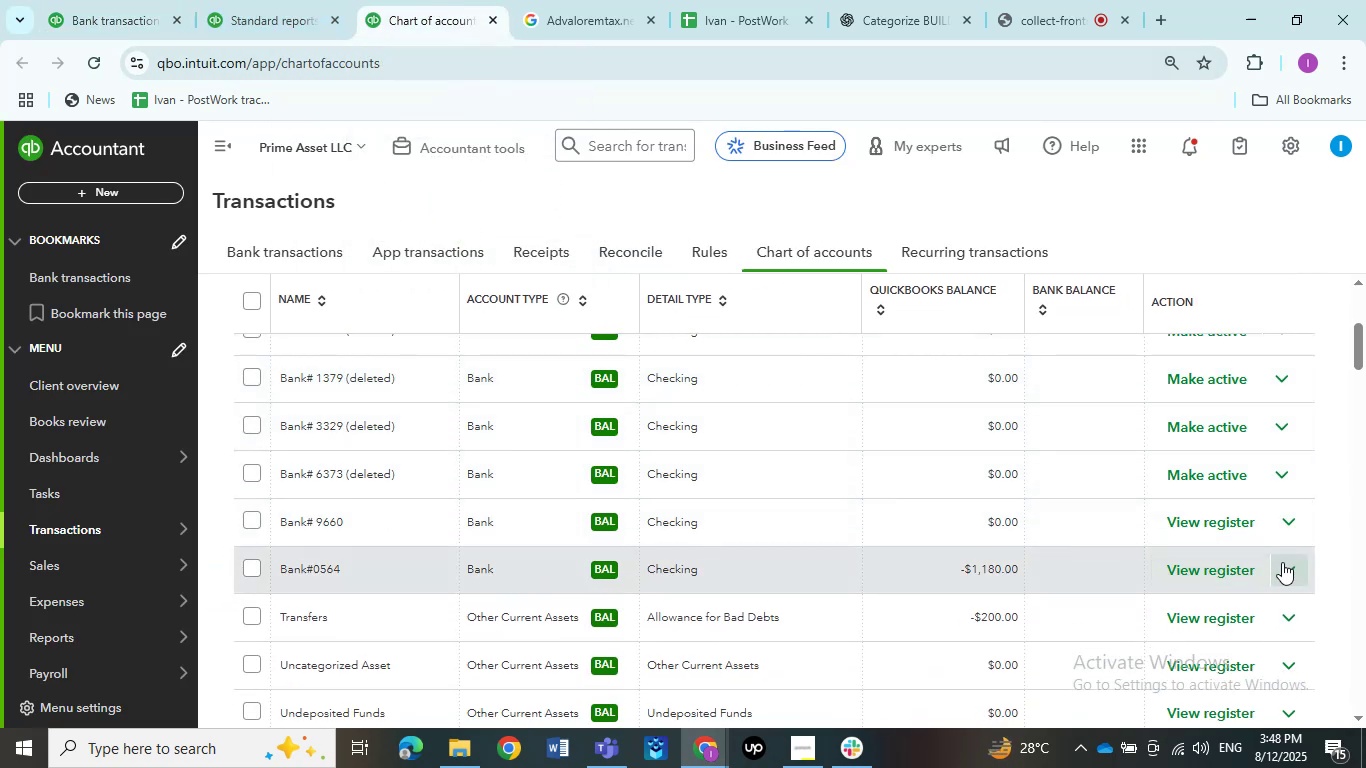 
left_click([1282, 562])
 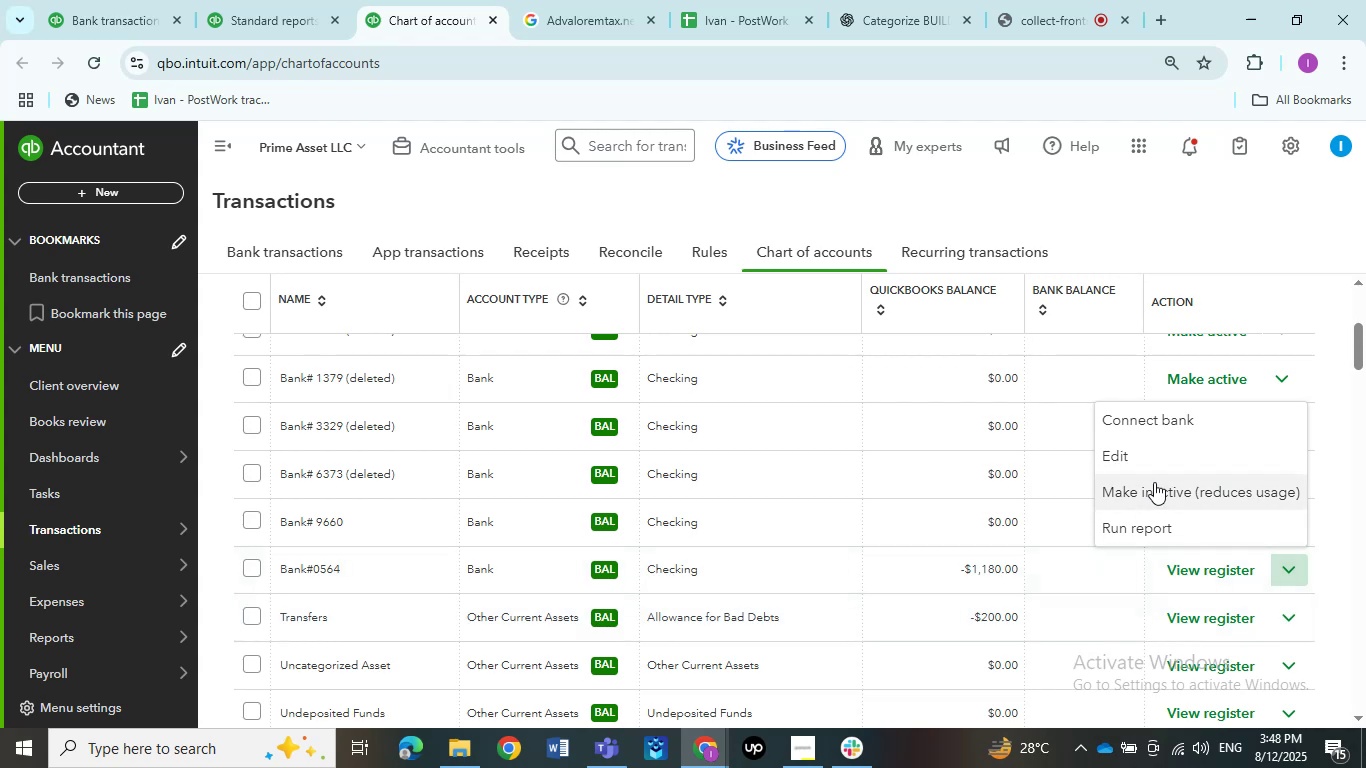 
left_click([1155, 464])
 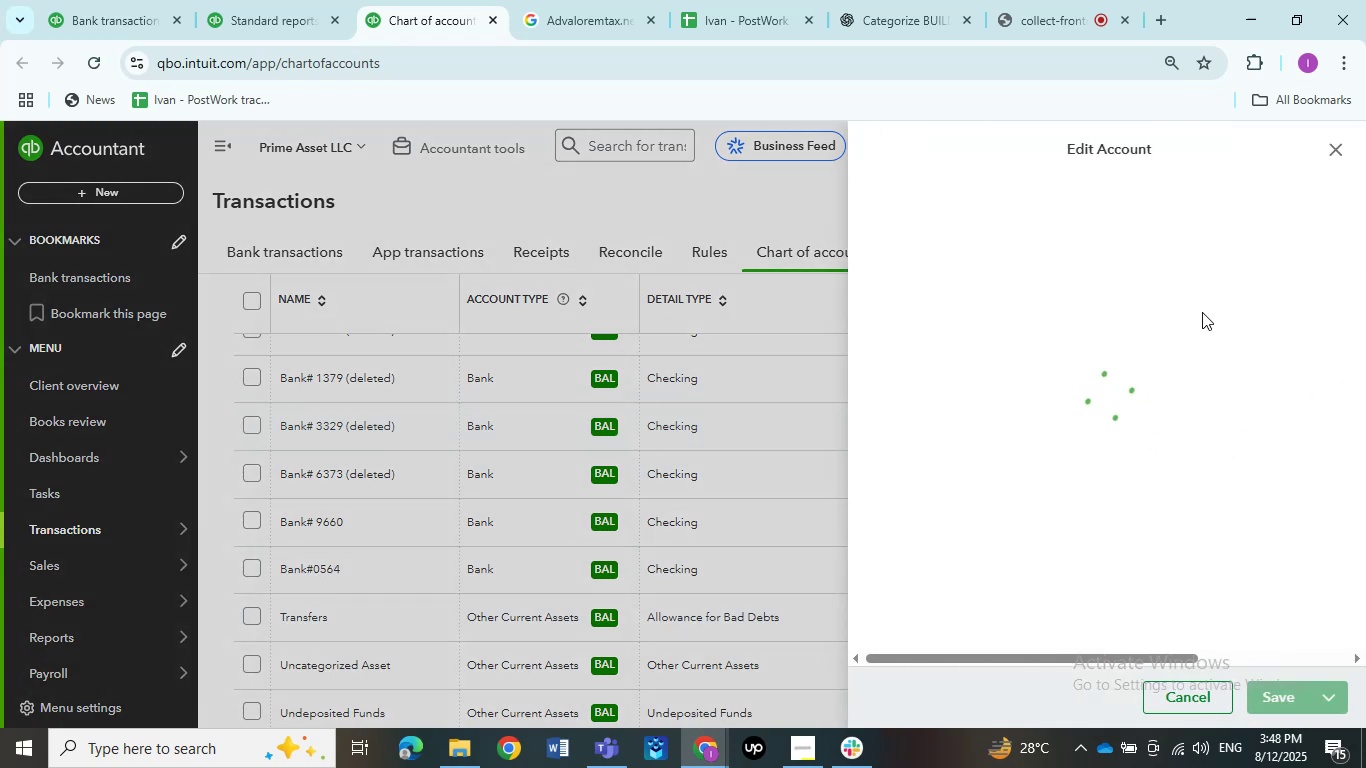 
left_click([1205, 305])
 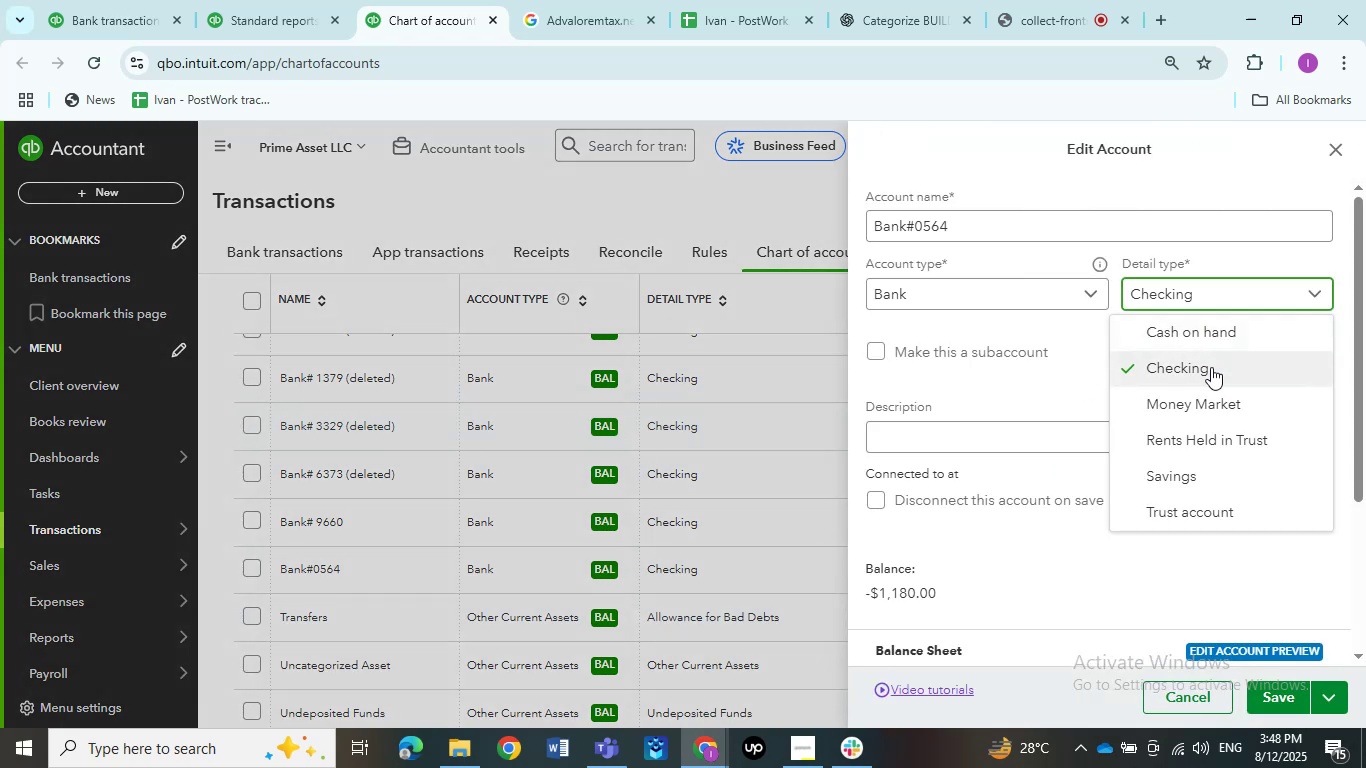 
left_click([1210, 369])
 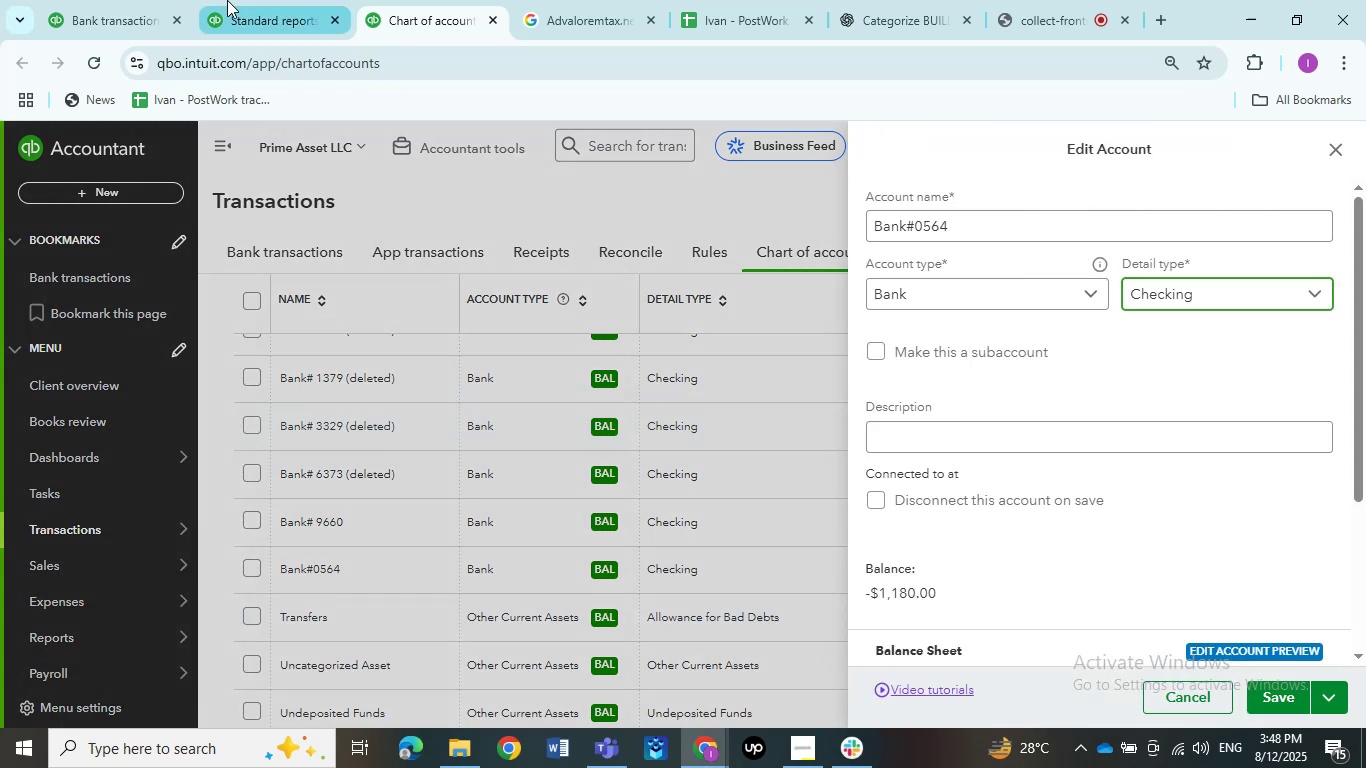 
left_click([138, 0])
 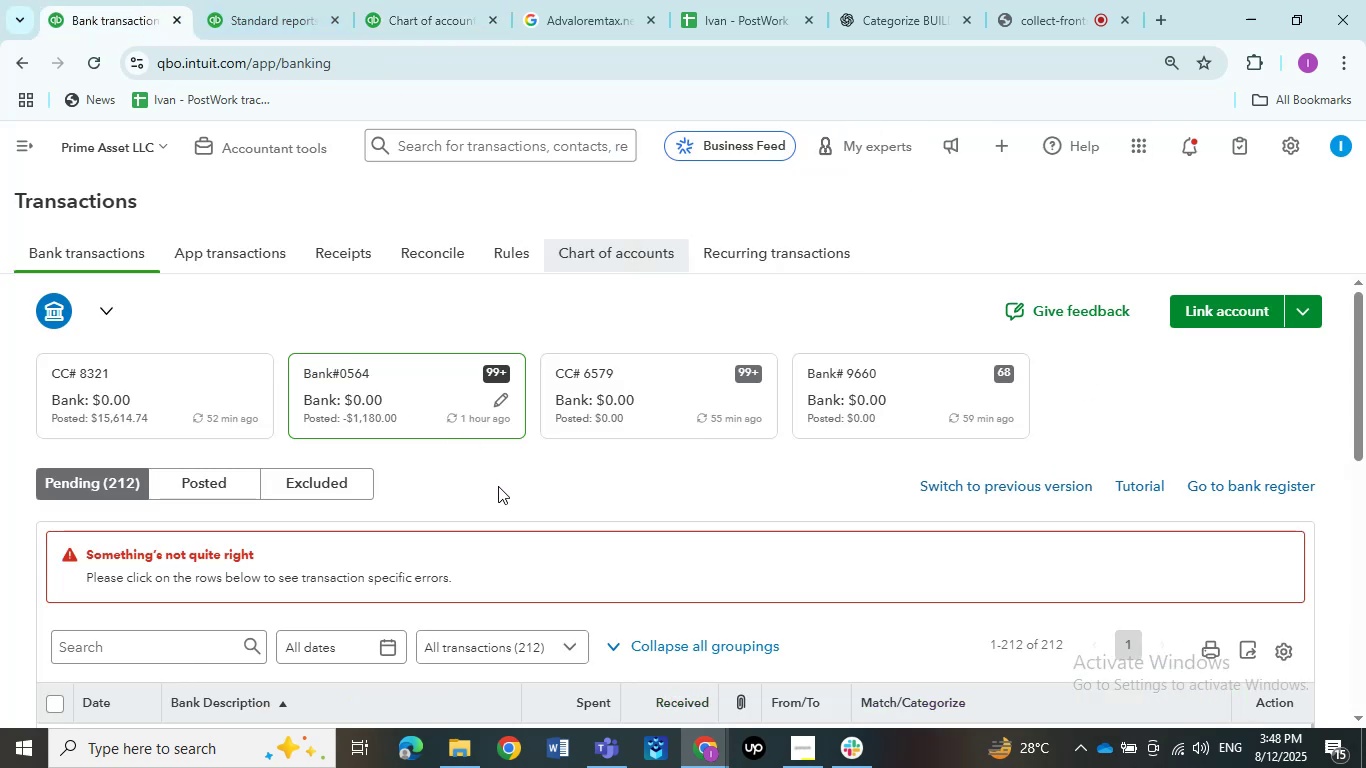 
scroll: coordinate [505, 495], scroll_direction: down, amount: 2.0
 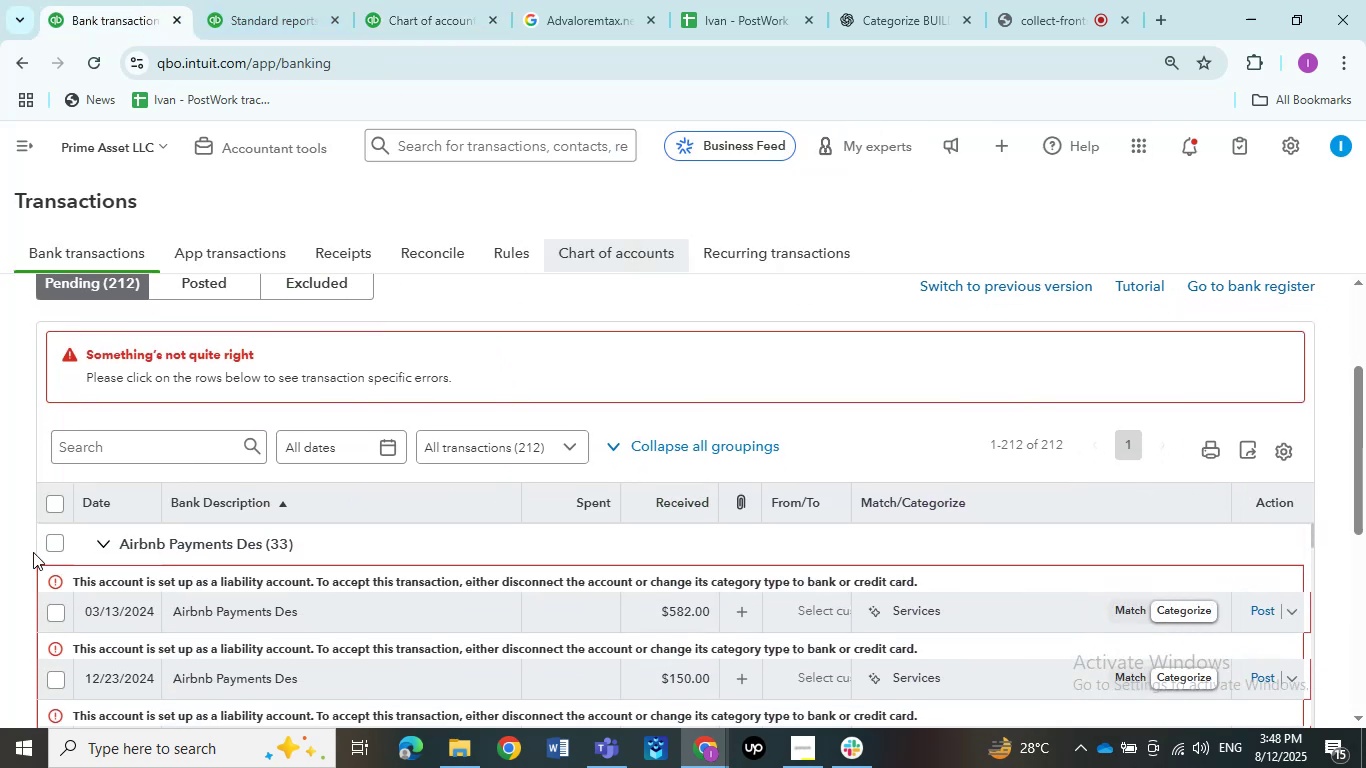 
left_click([61, 541])
 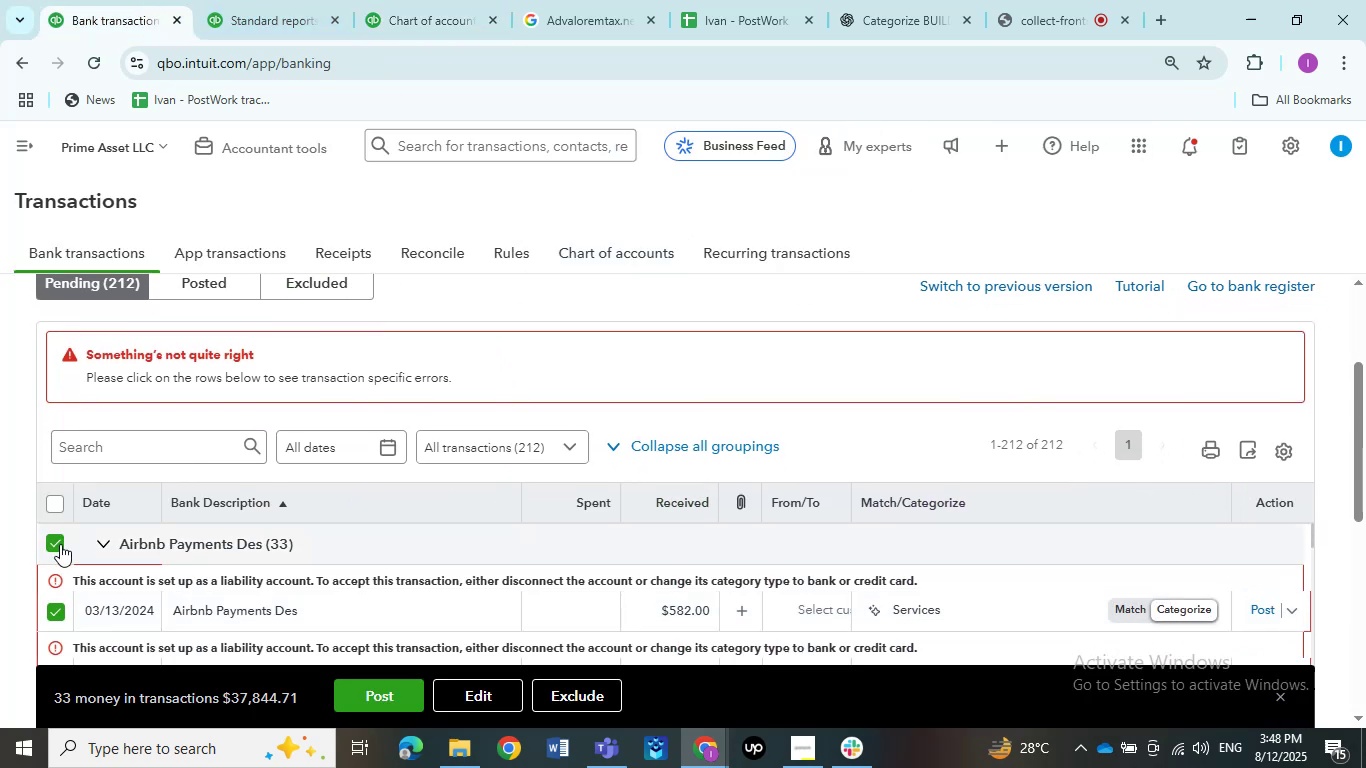 
left_click([60, 544])
 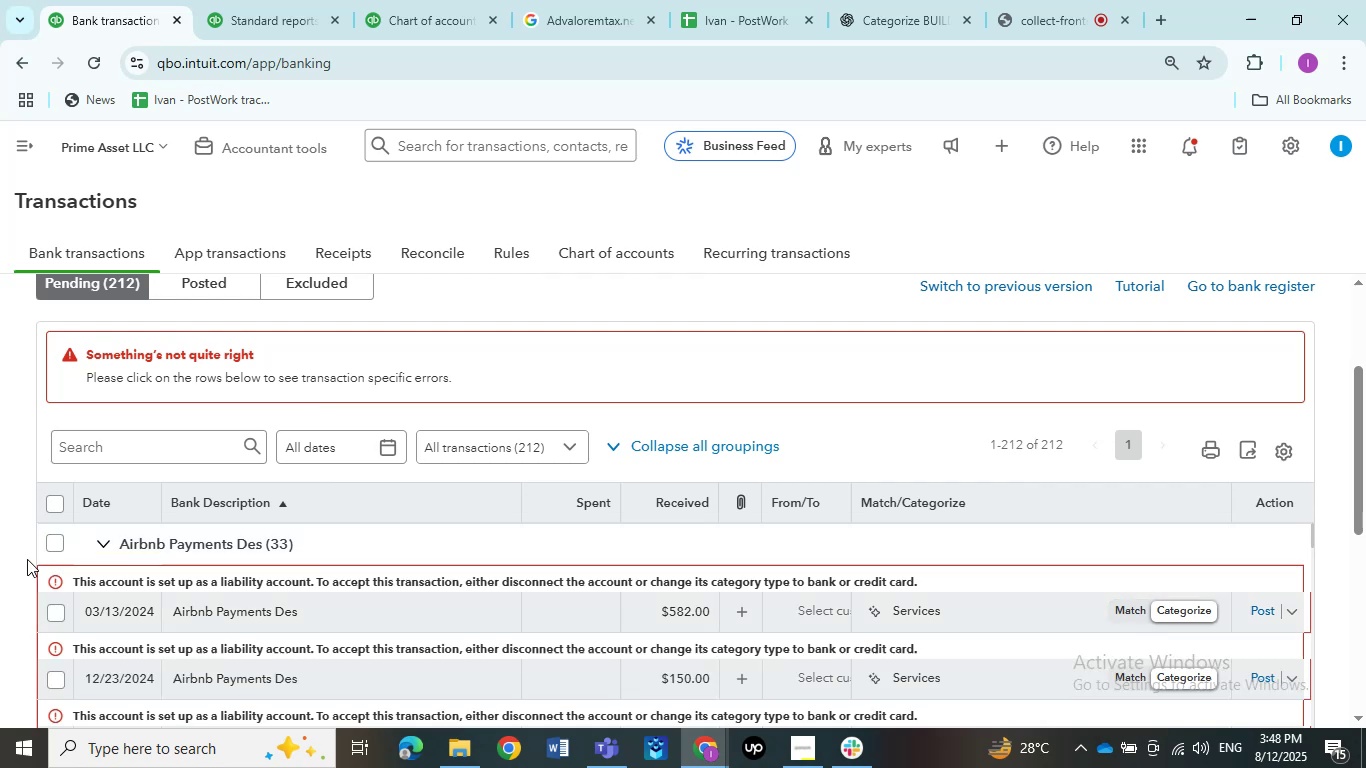 
left_click([27, 559])
 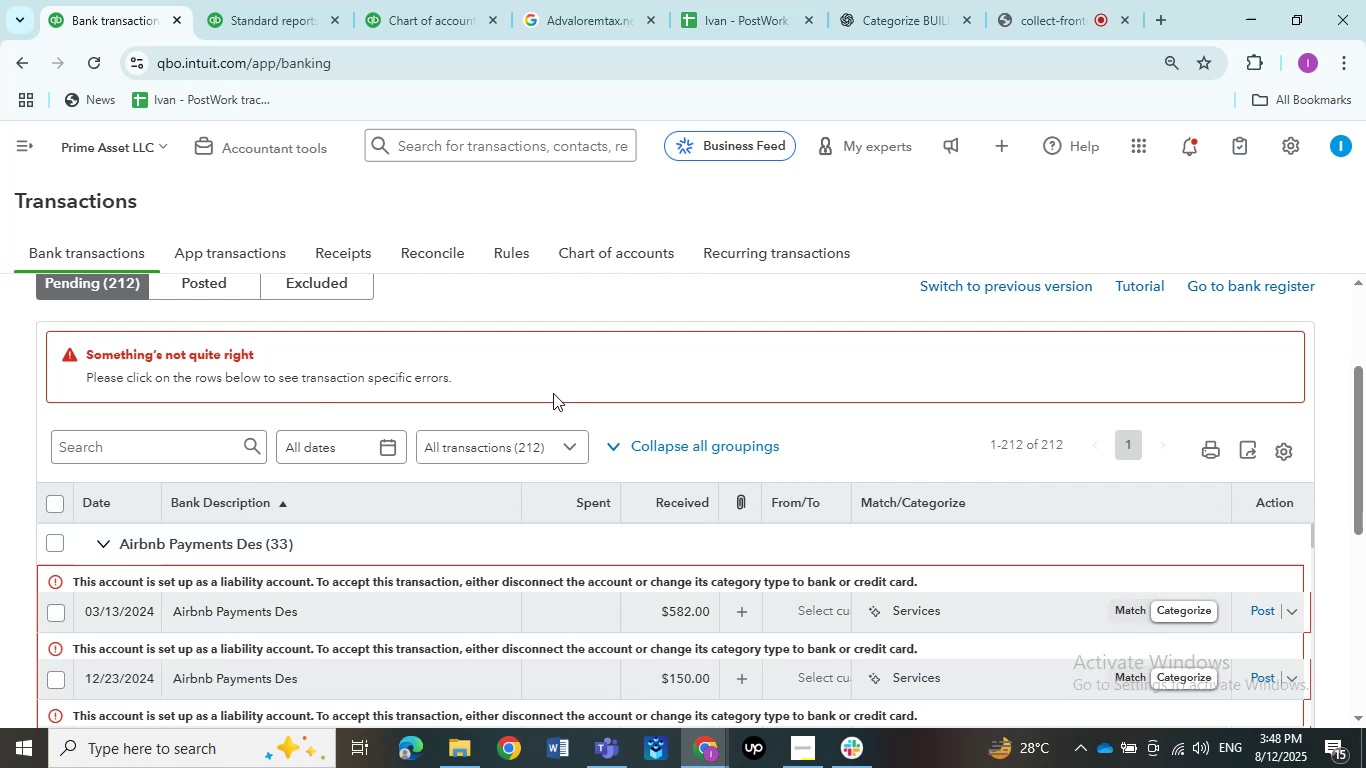 
left_click([558, 403])
 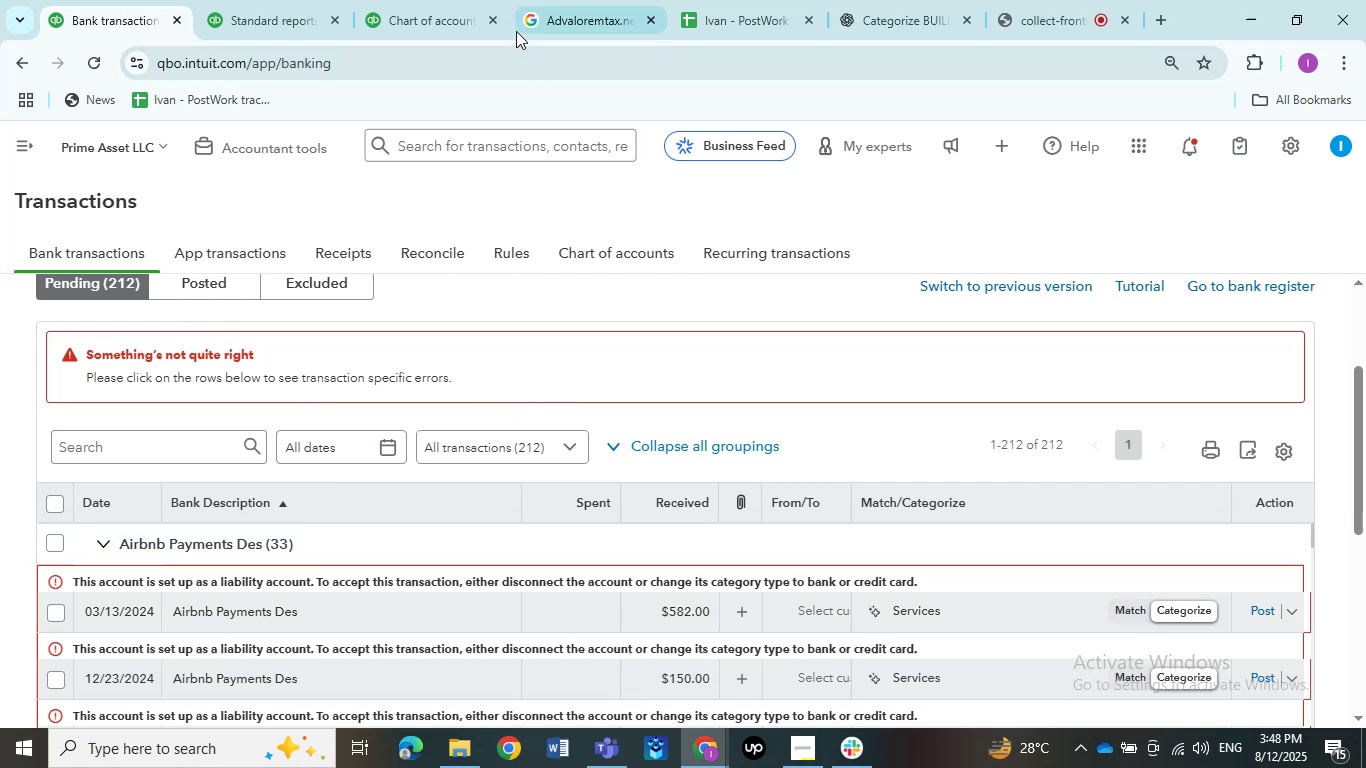 
left_click([402, 4])
 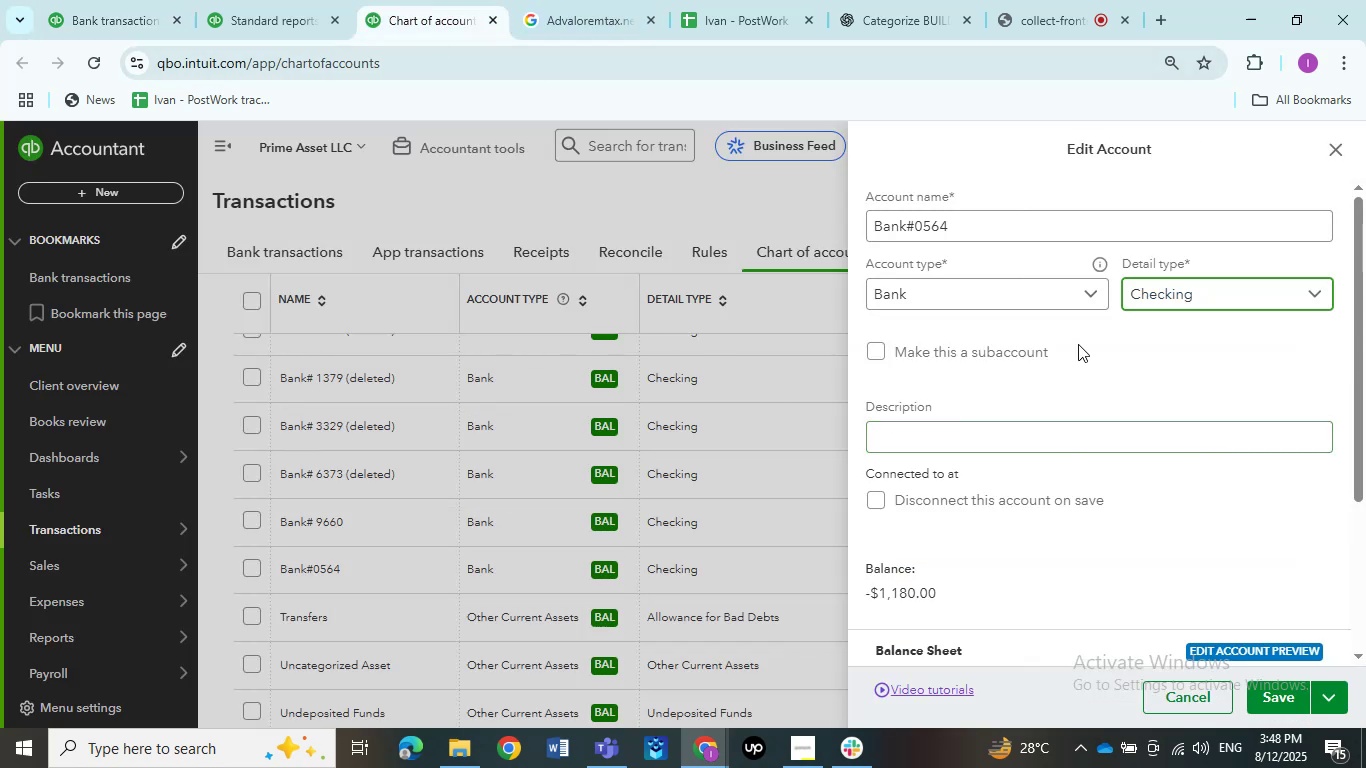 
left_click([1041, 307])
 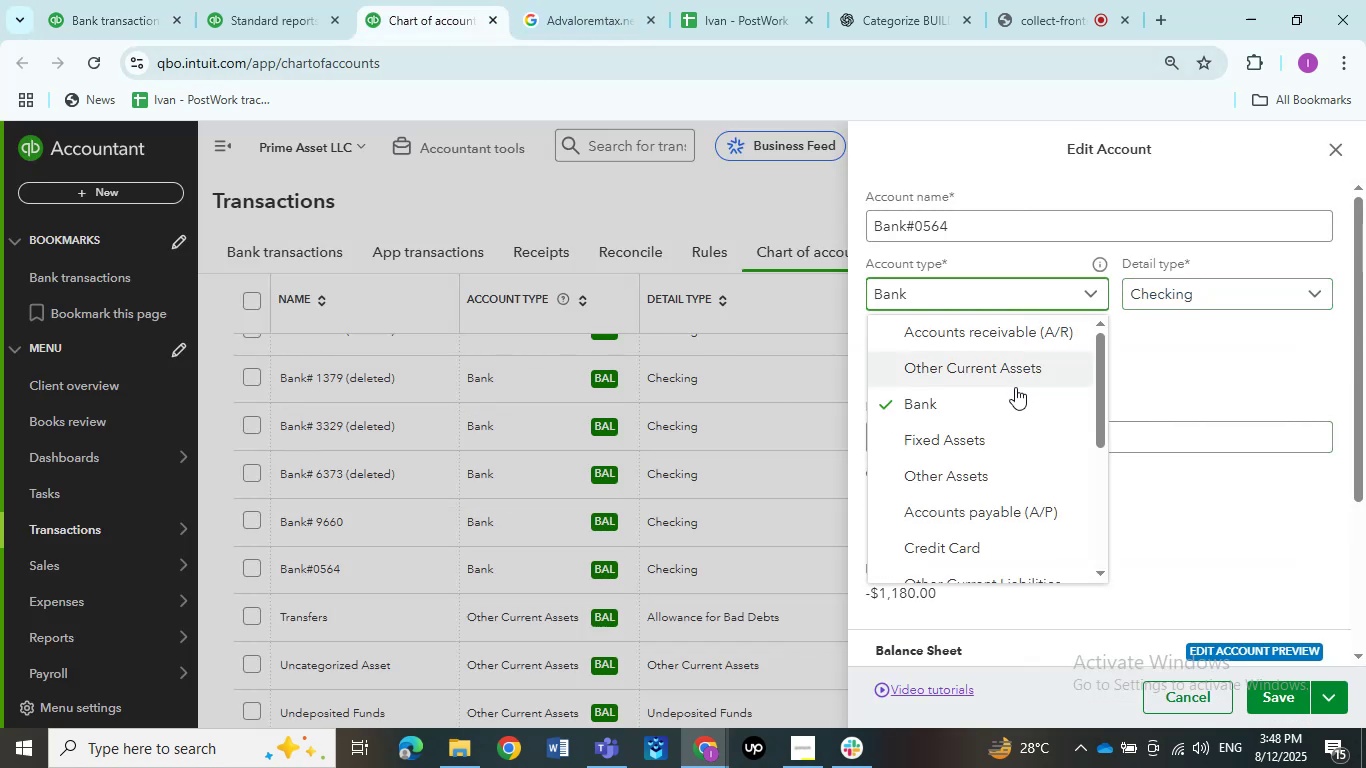 
left_click([1003, 403])
 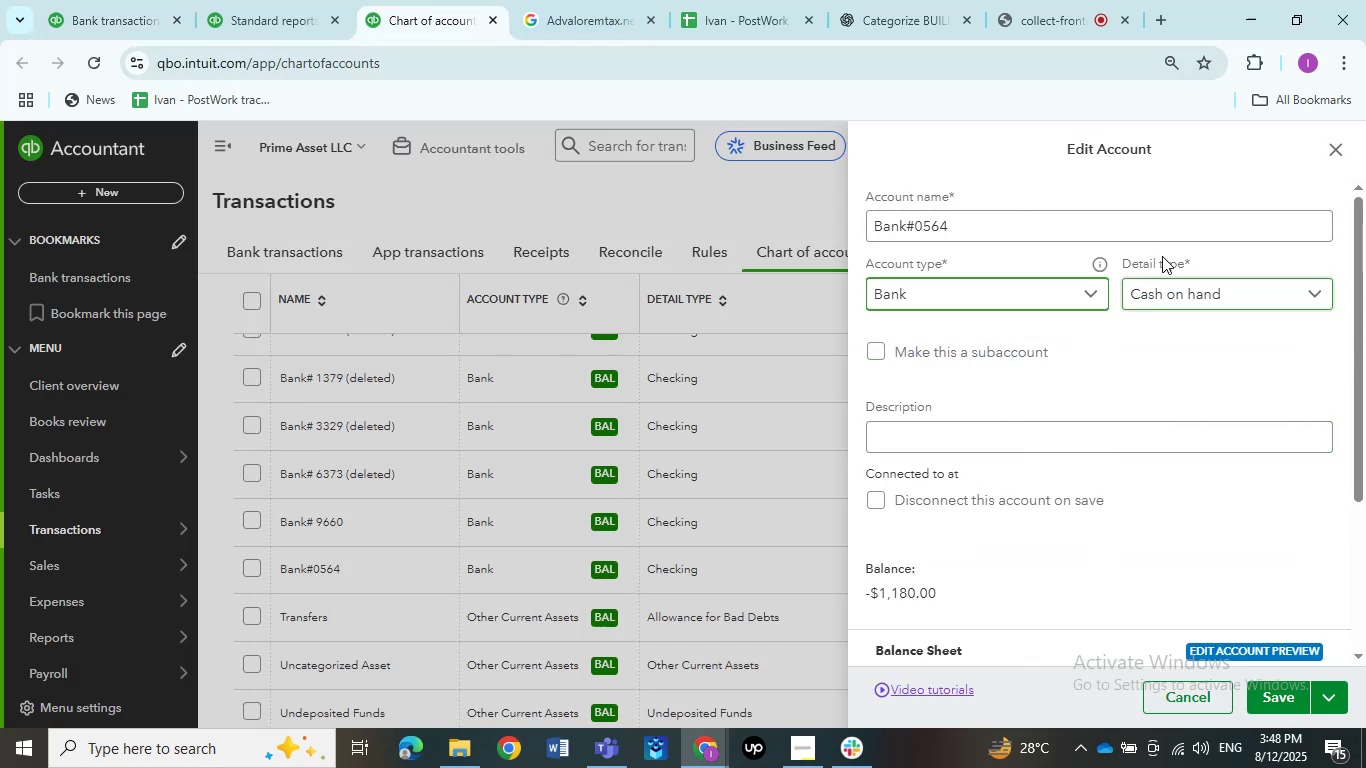 
left_click([1174, 283])
 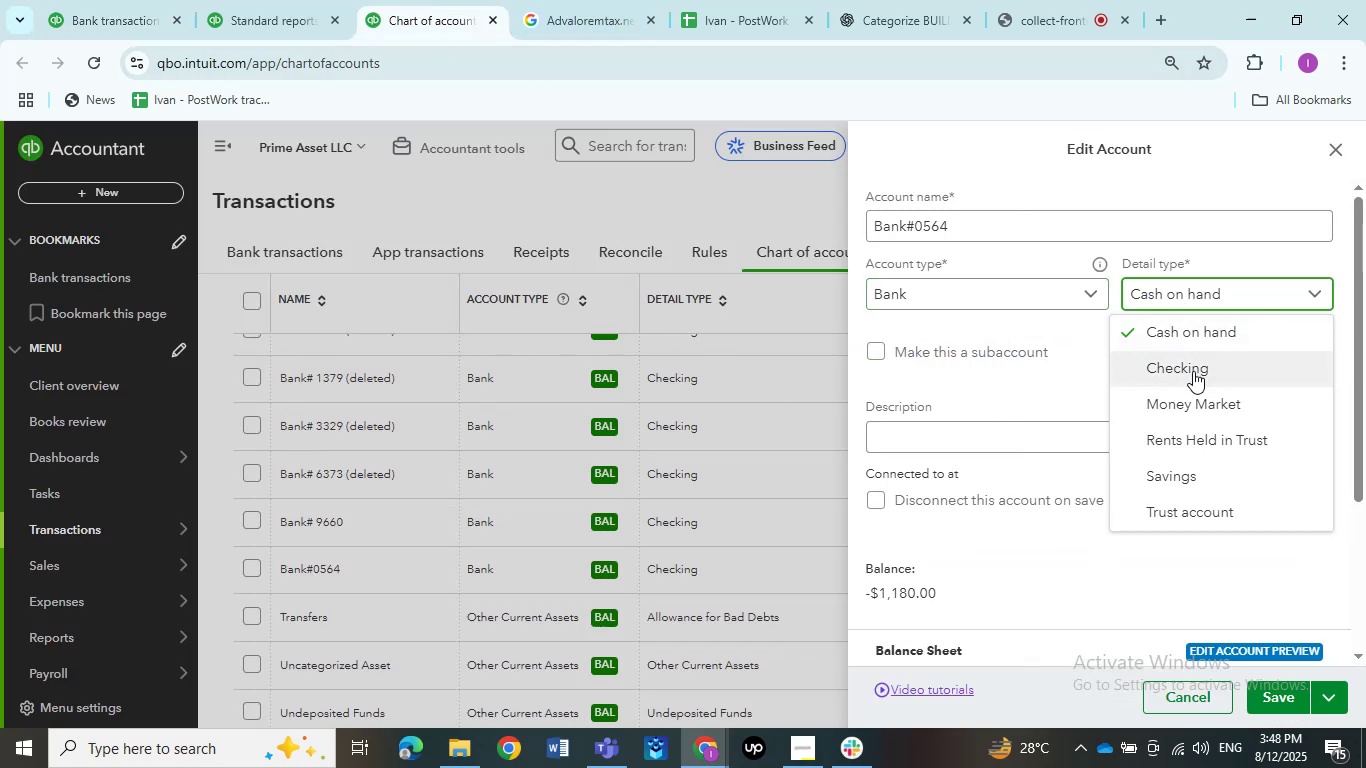 
scroll: coordinate [1173, 427], scroll_direction: up, amount: 1.0
 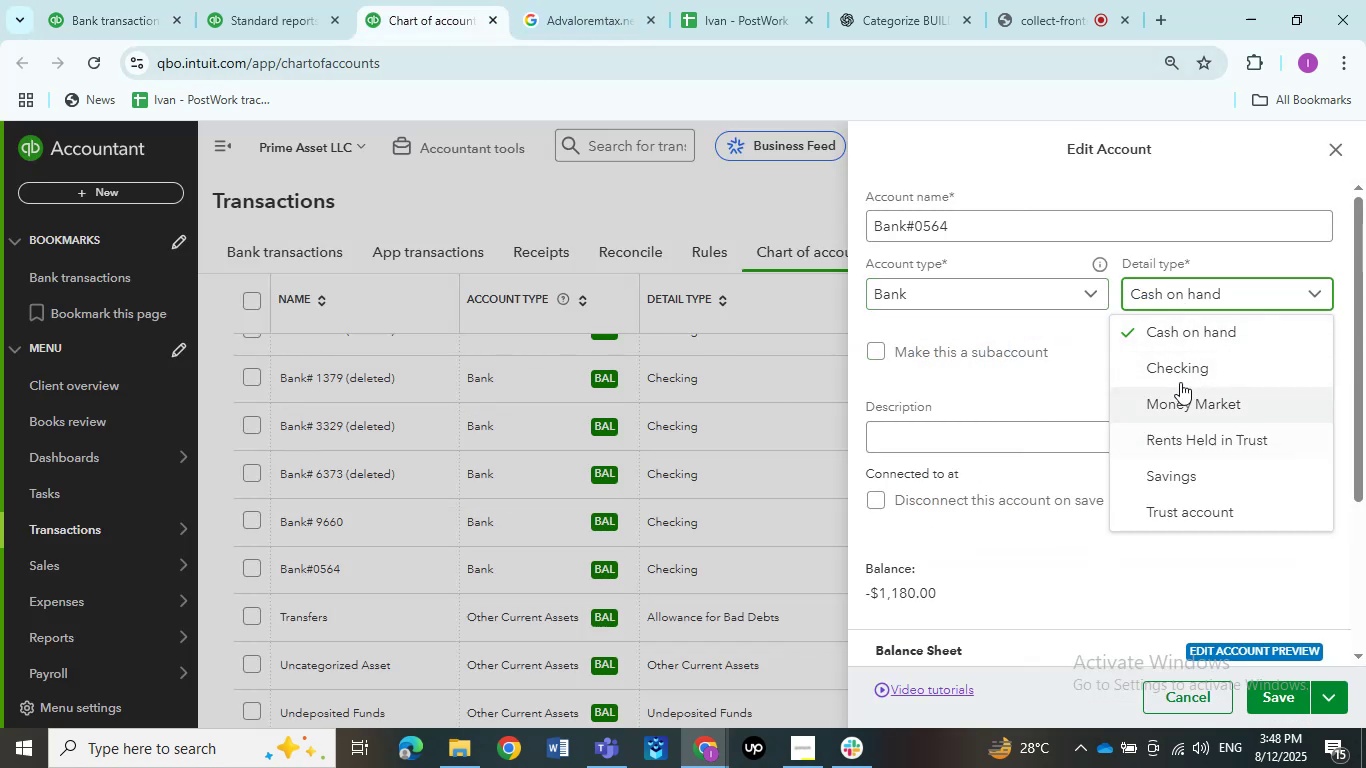 
left_click([1180, 376])
 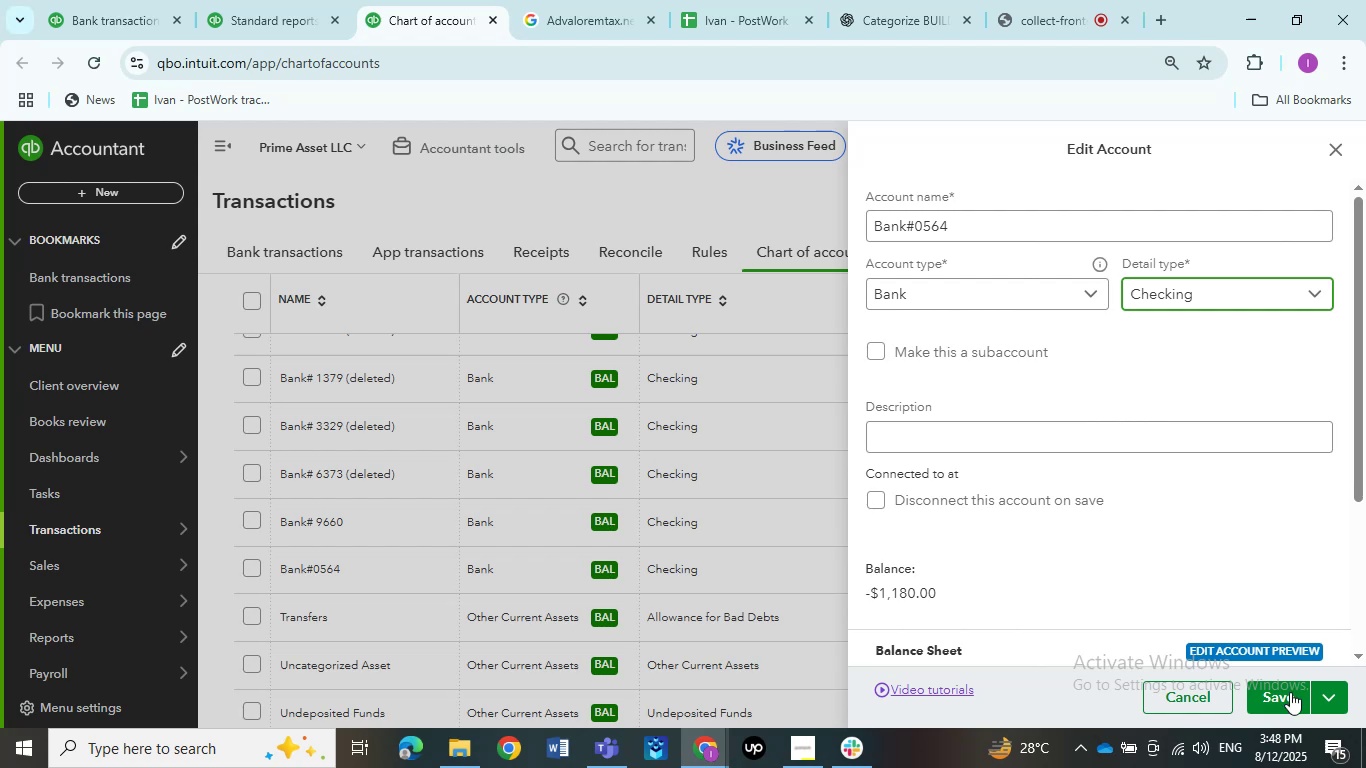 
left_click([1283, 693])
 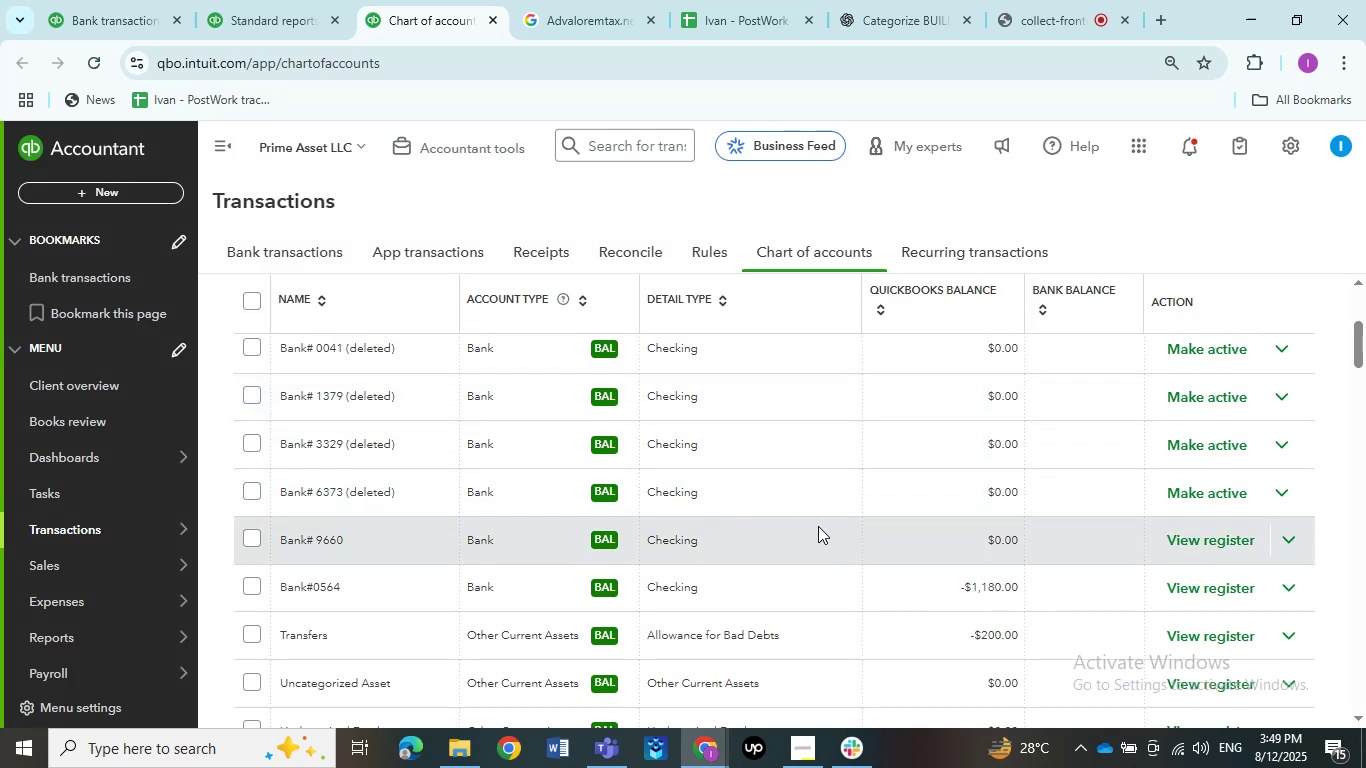 
wait(11.86)
 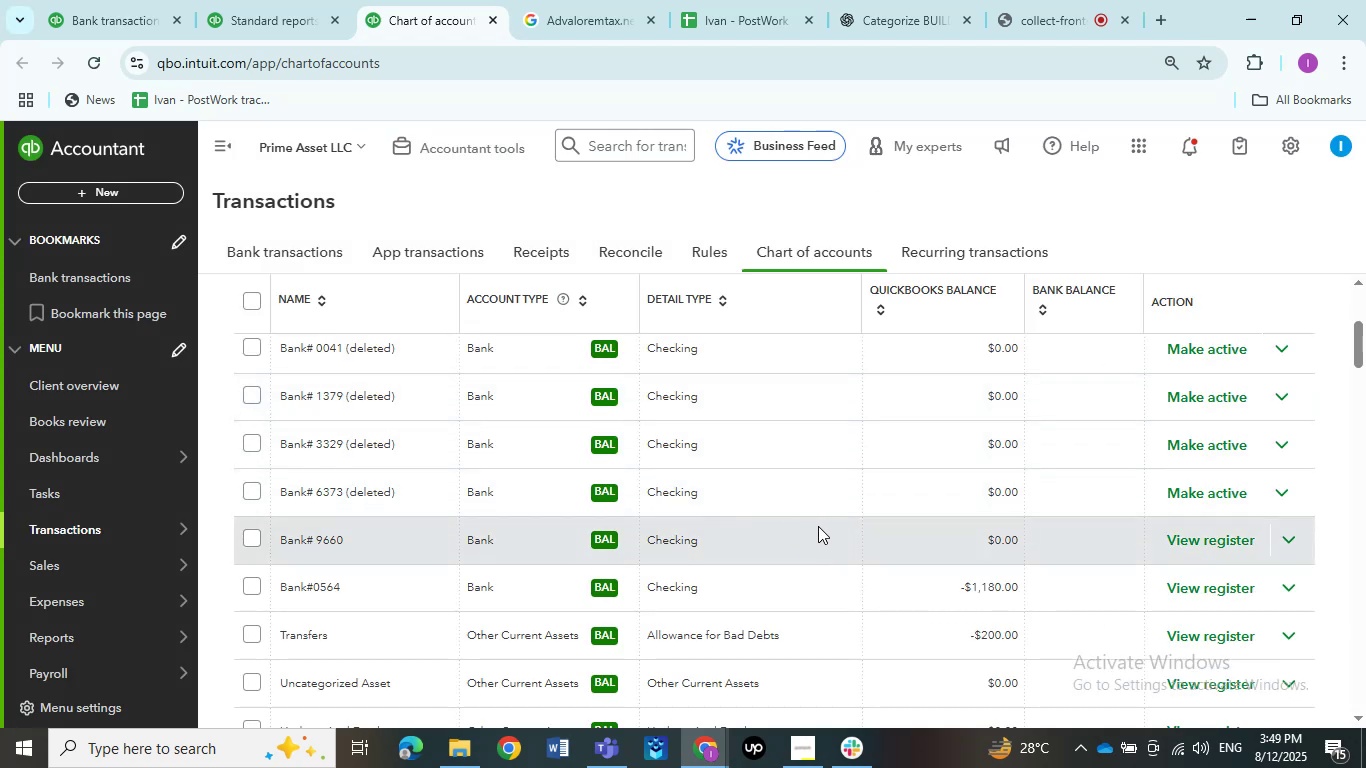 
left_click([1288, 543])
 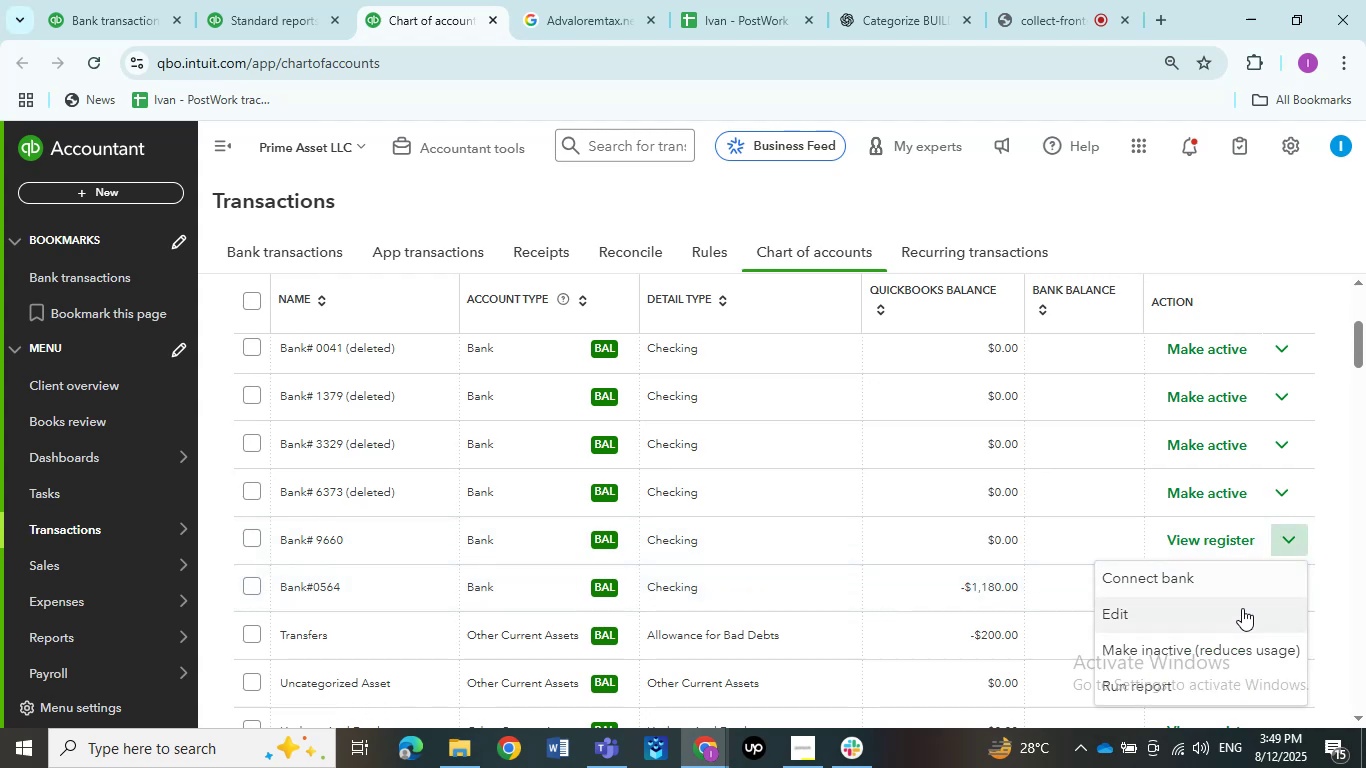 
left_click([1240, 613])
 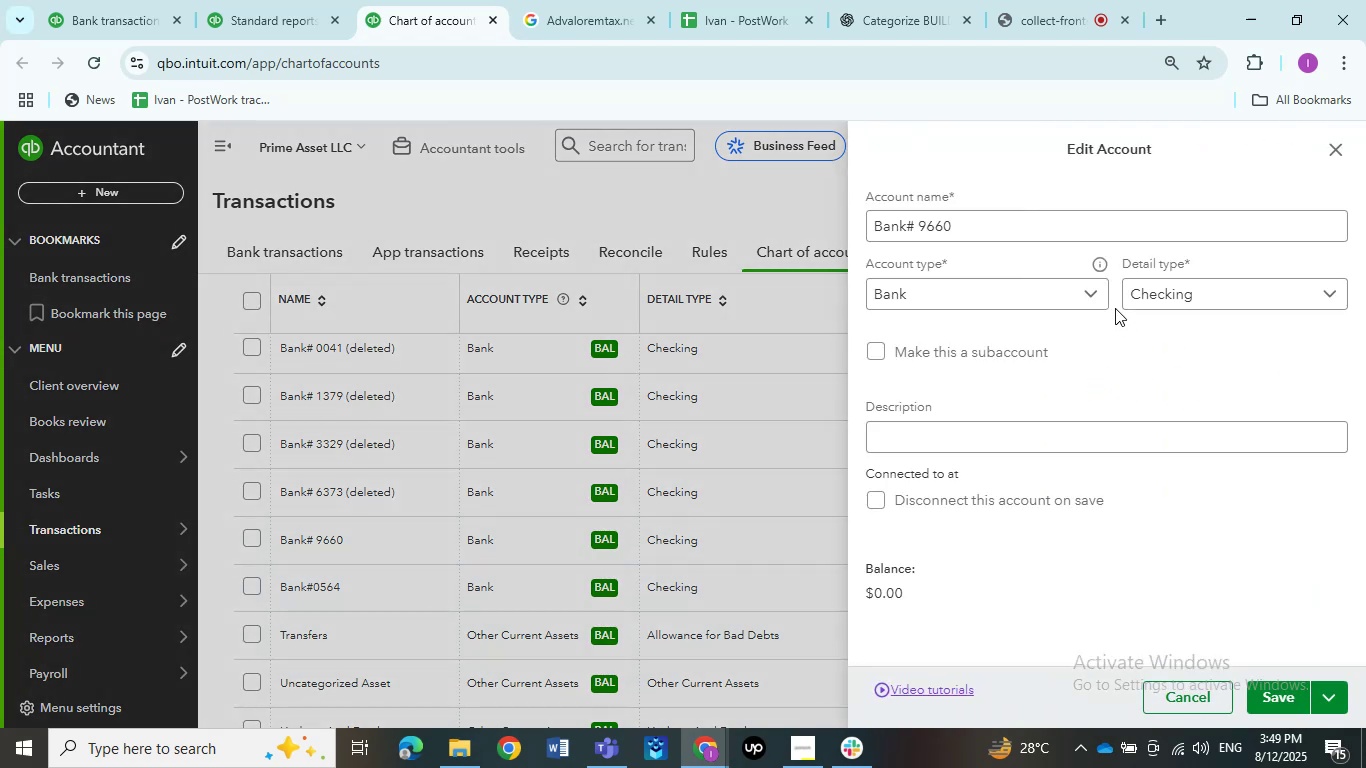 
left_click([1178, 288])
 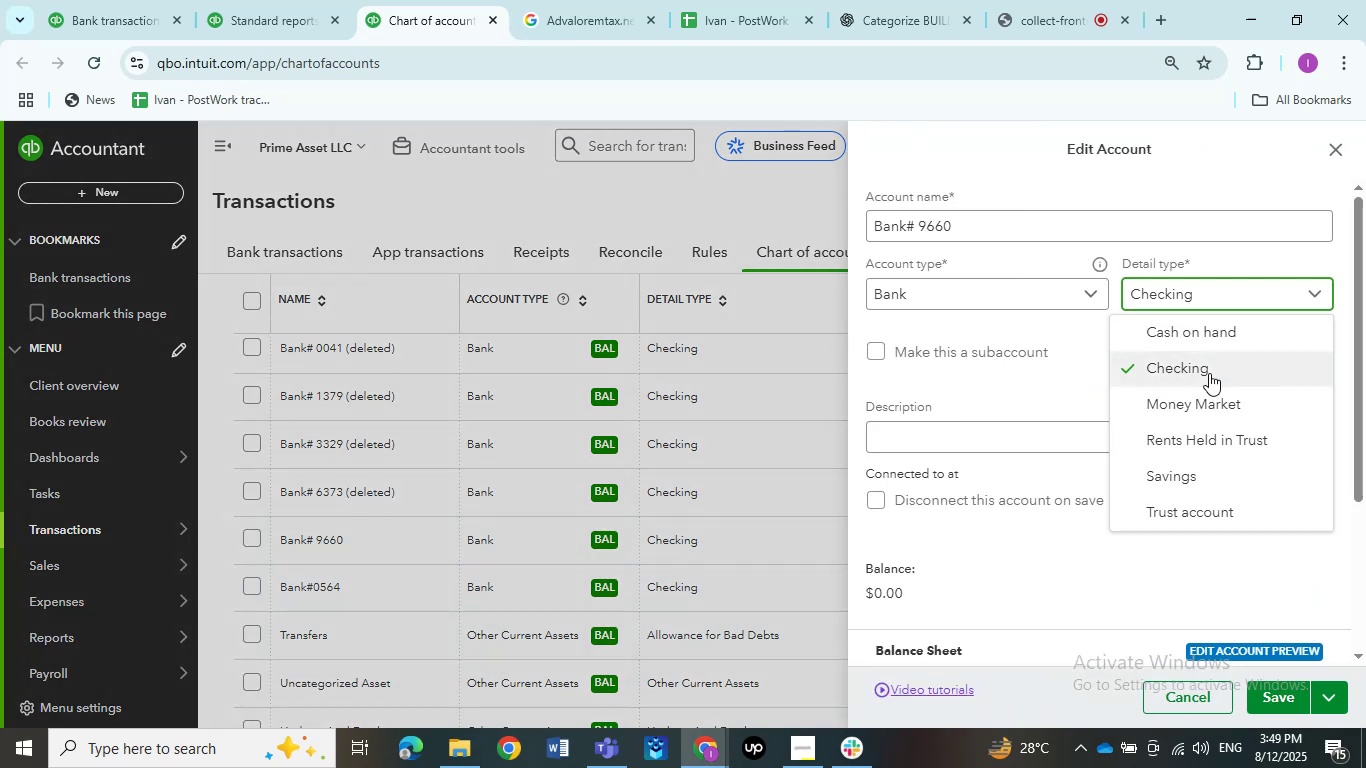 
left_click([1209, 373])
 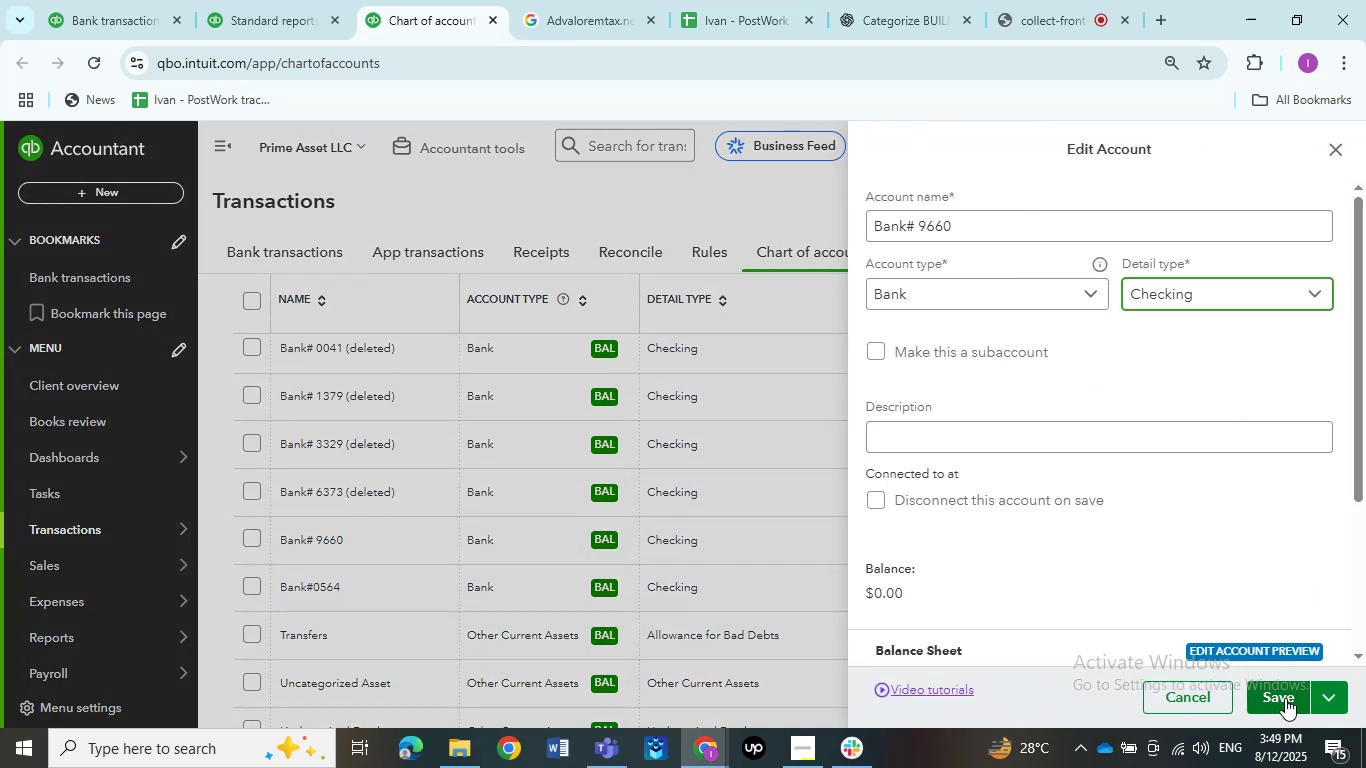 
left_click([1285, 700])
 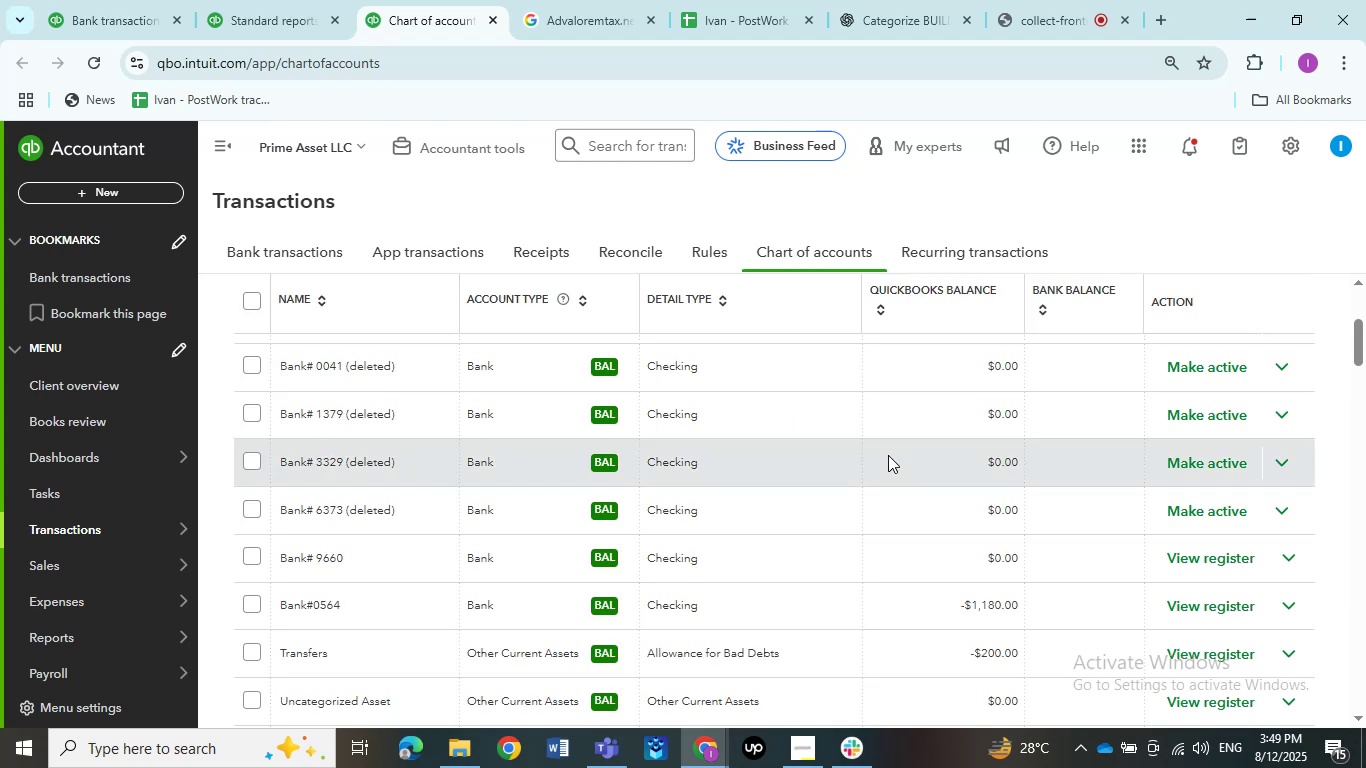 
wait(12.88)
 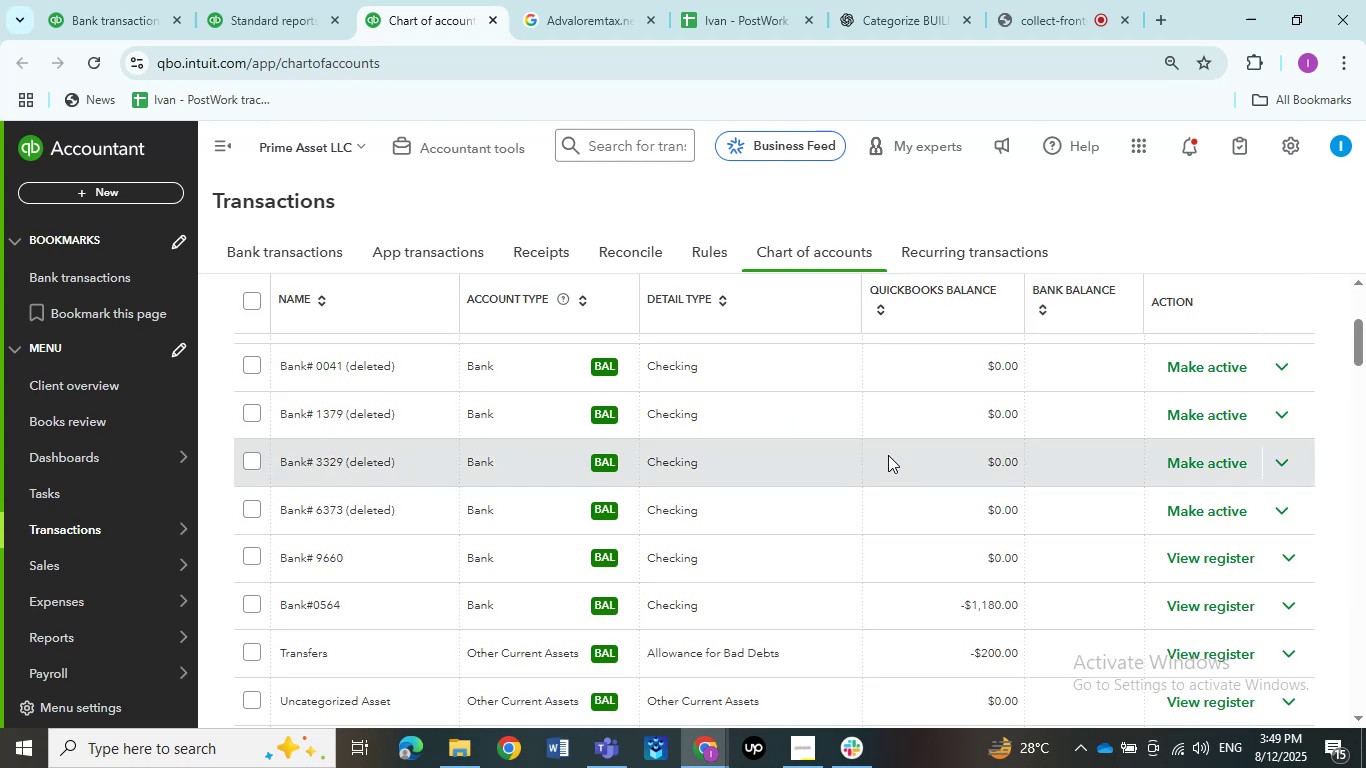 
left_click([1291, 557])
 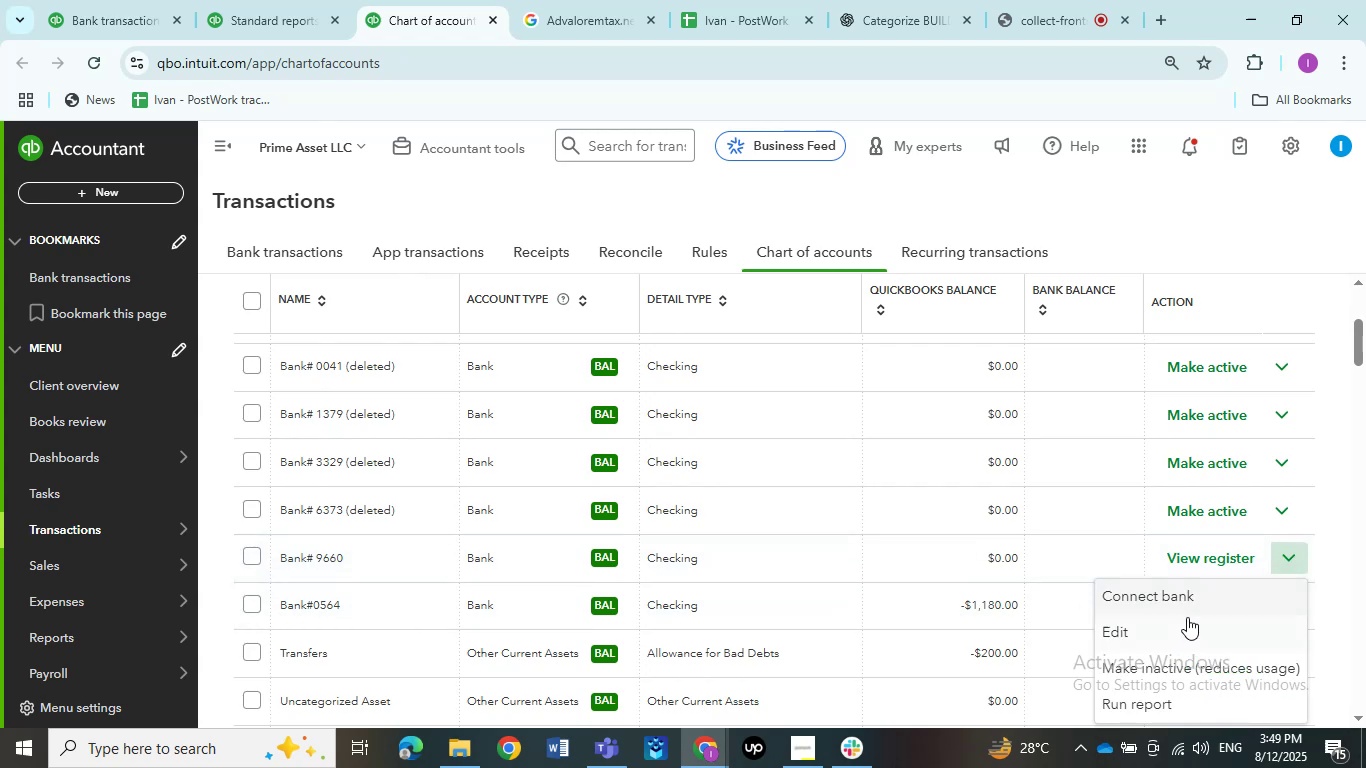 
left_click([1186, 618])
 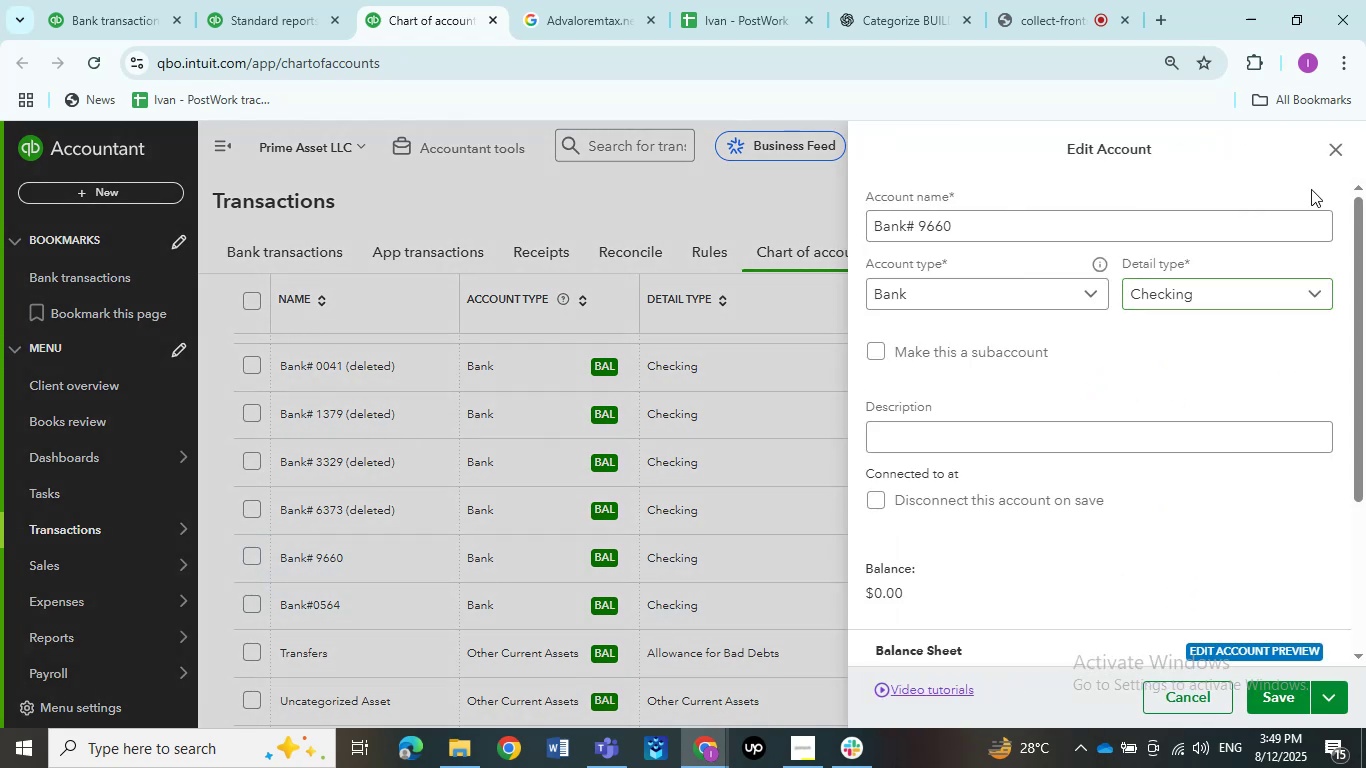 
wait(5.53)
 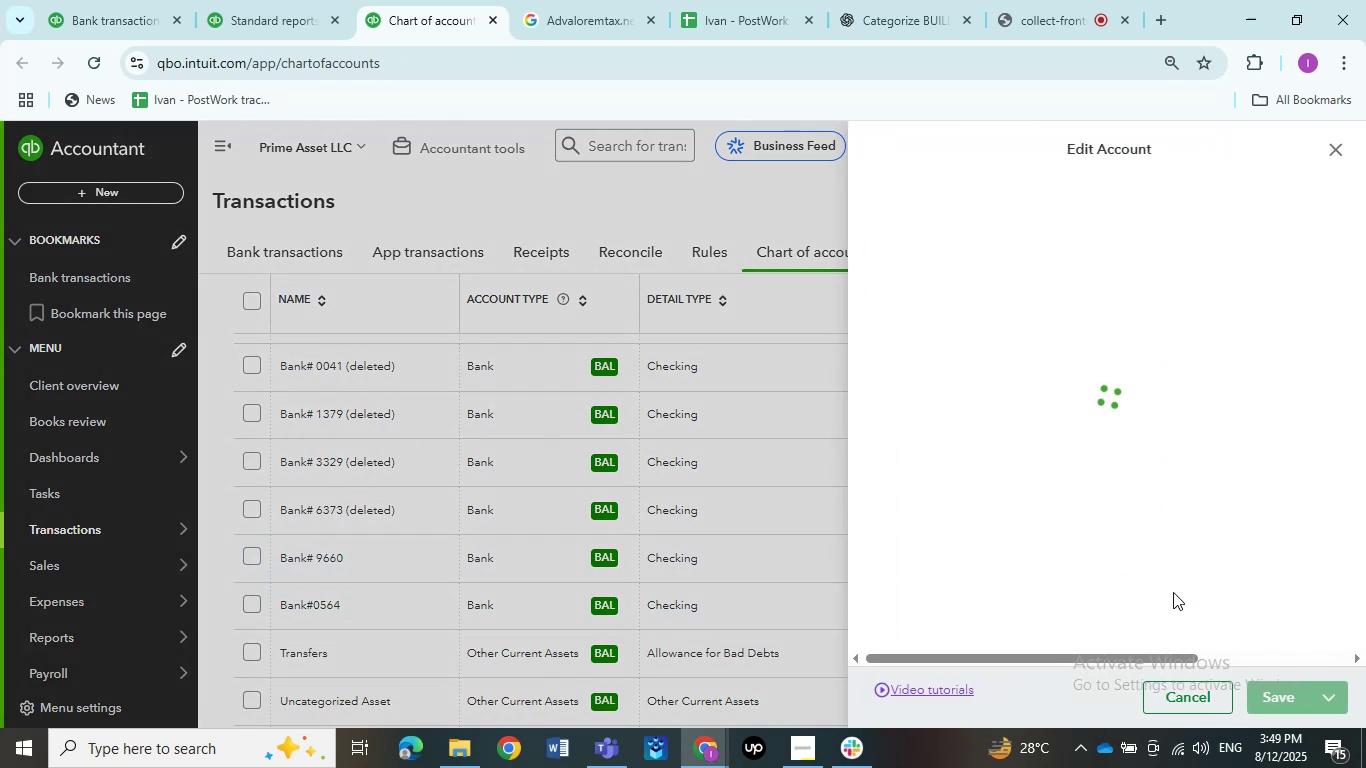 
left_click([1224, 292])
 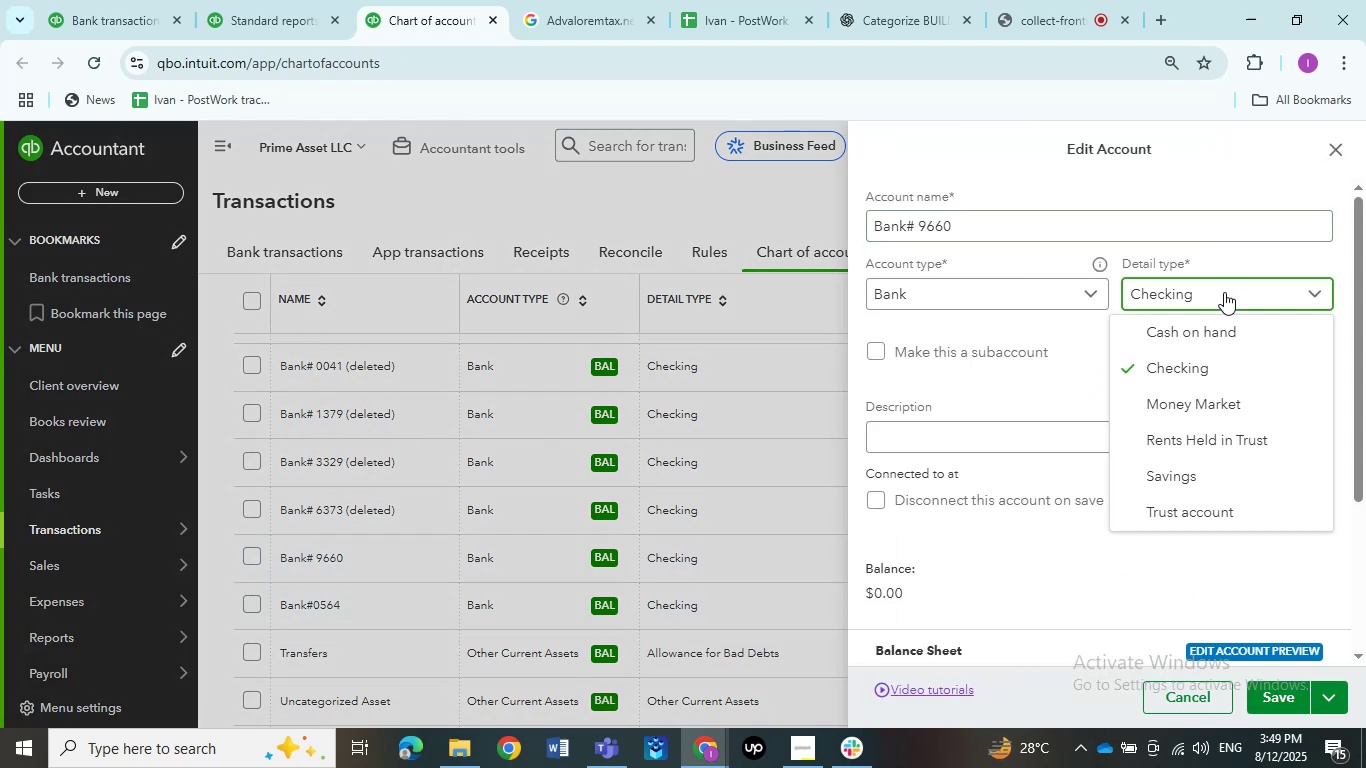 
left_click([1224, 292])
 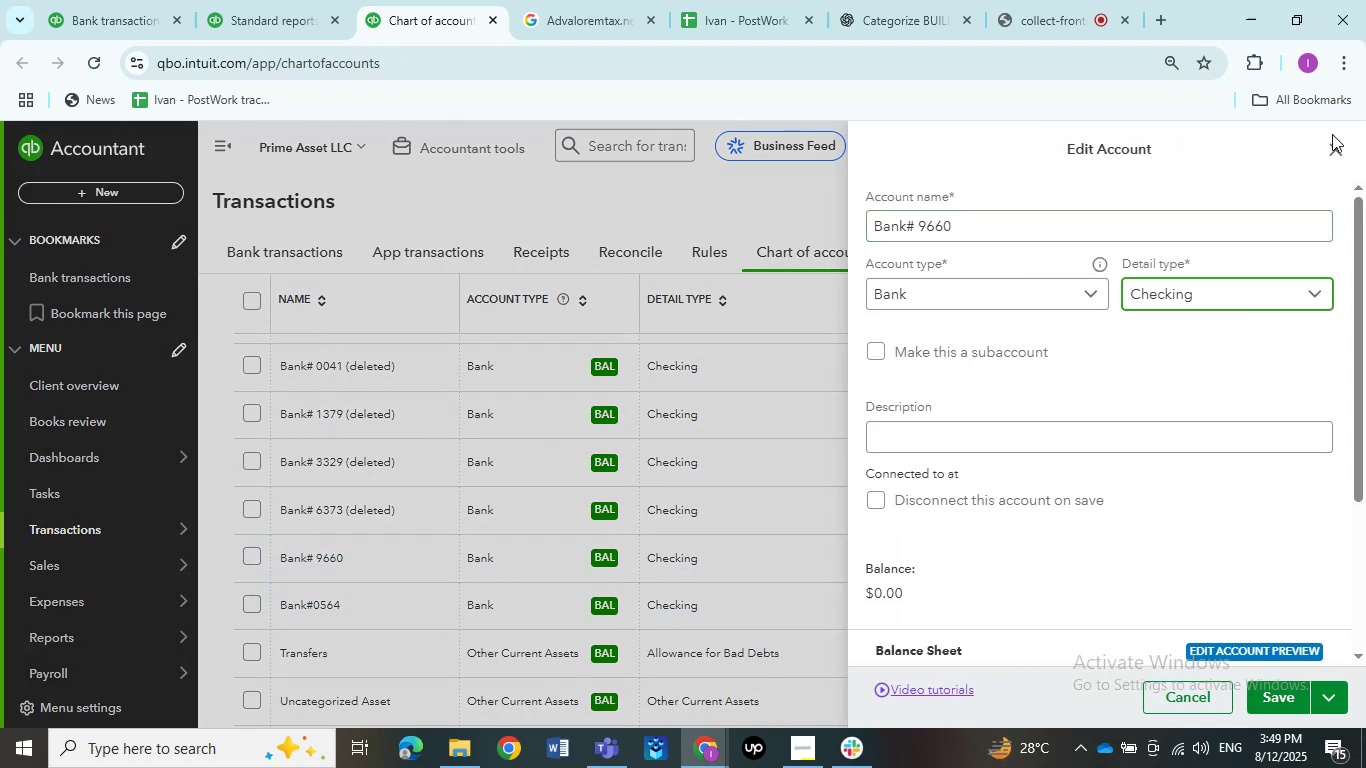 
left_click([1325, 151])
 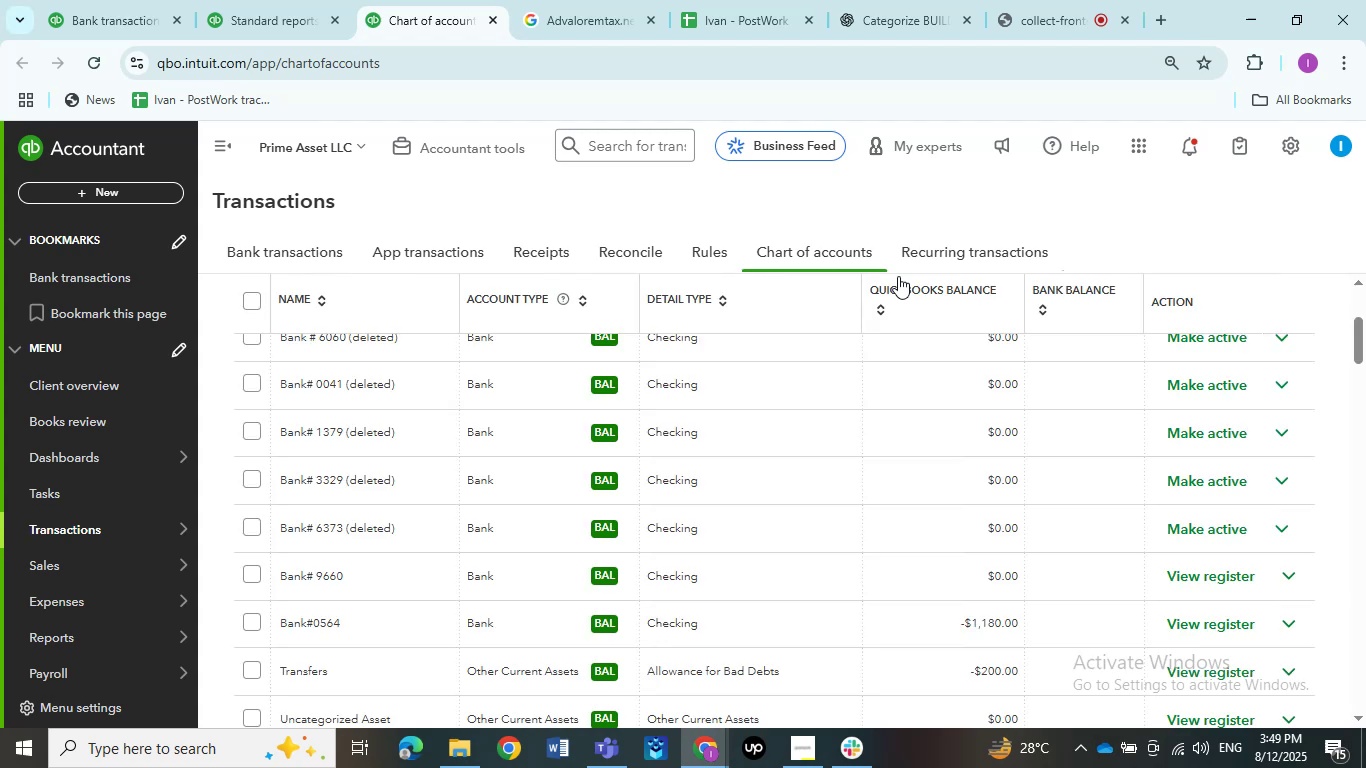 
scroll: coordinate [996, 441], scroll_direction: none, amount: 0.0
 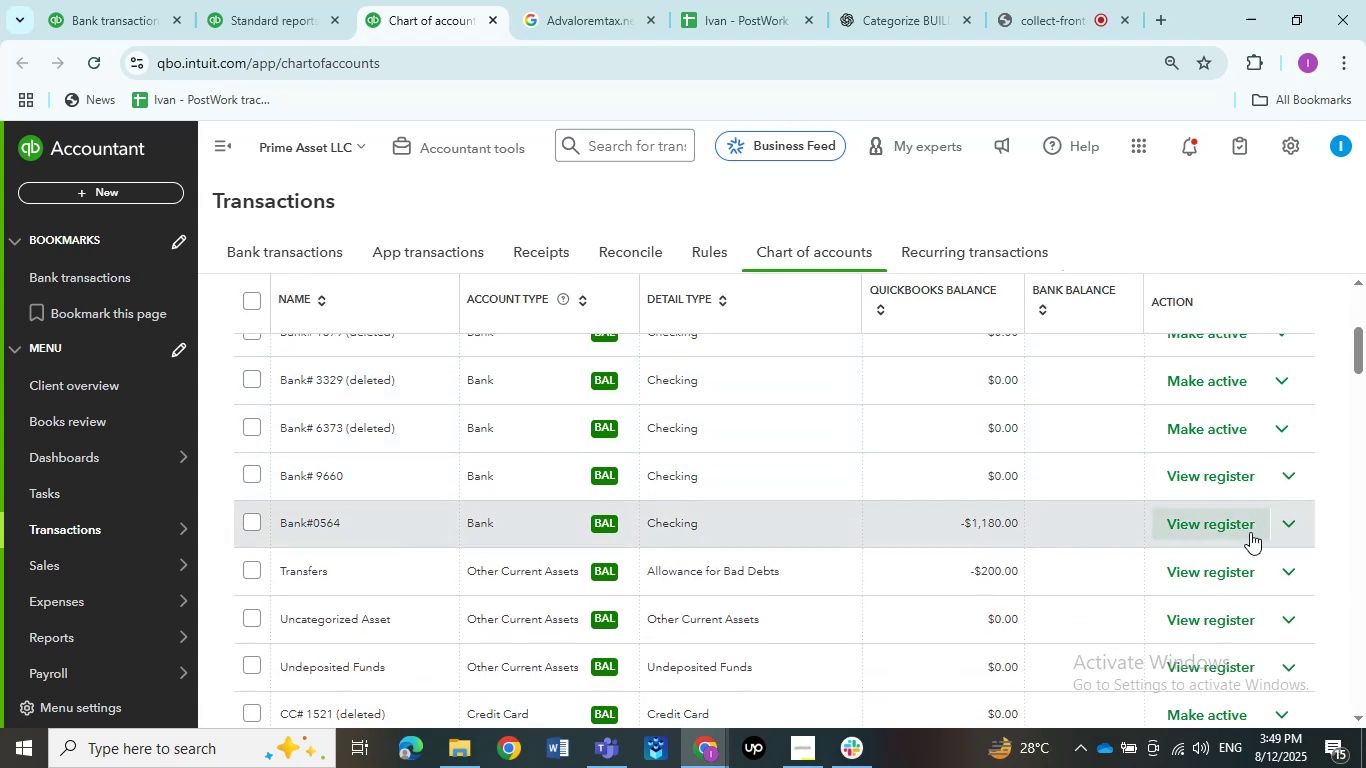 
left_click([1286, 529])
 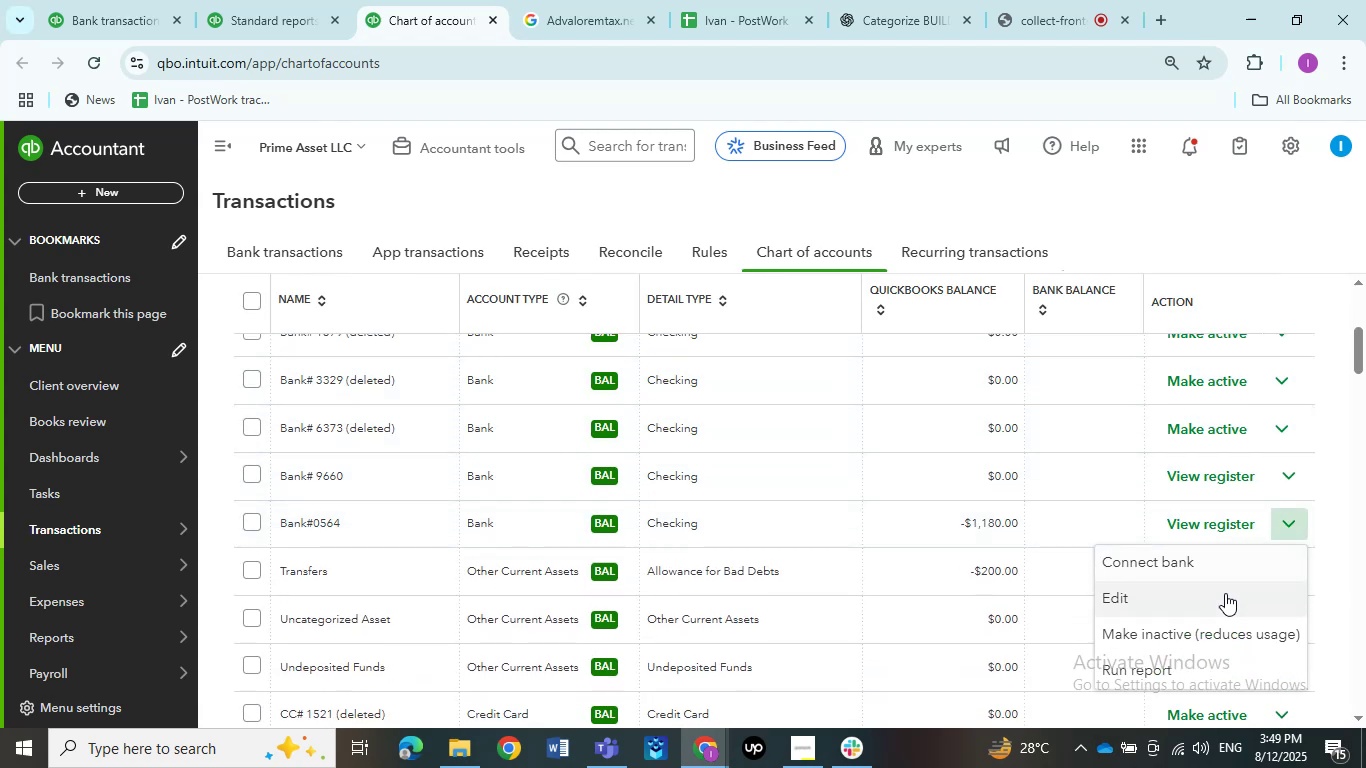 
left_click([1223, 596])
 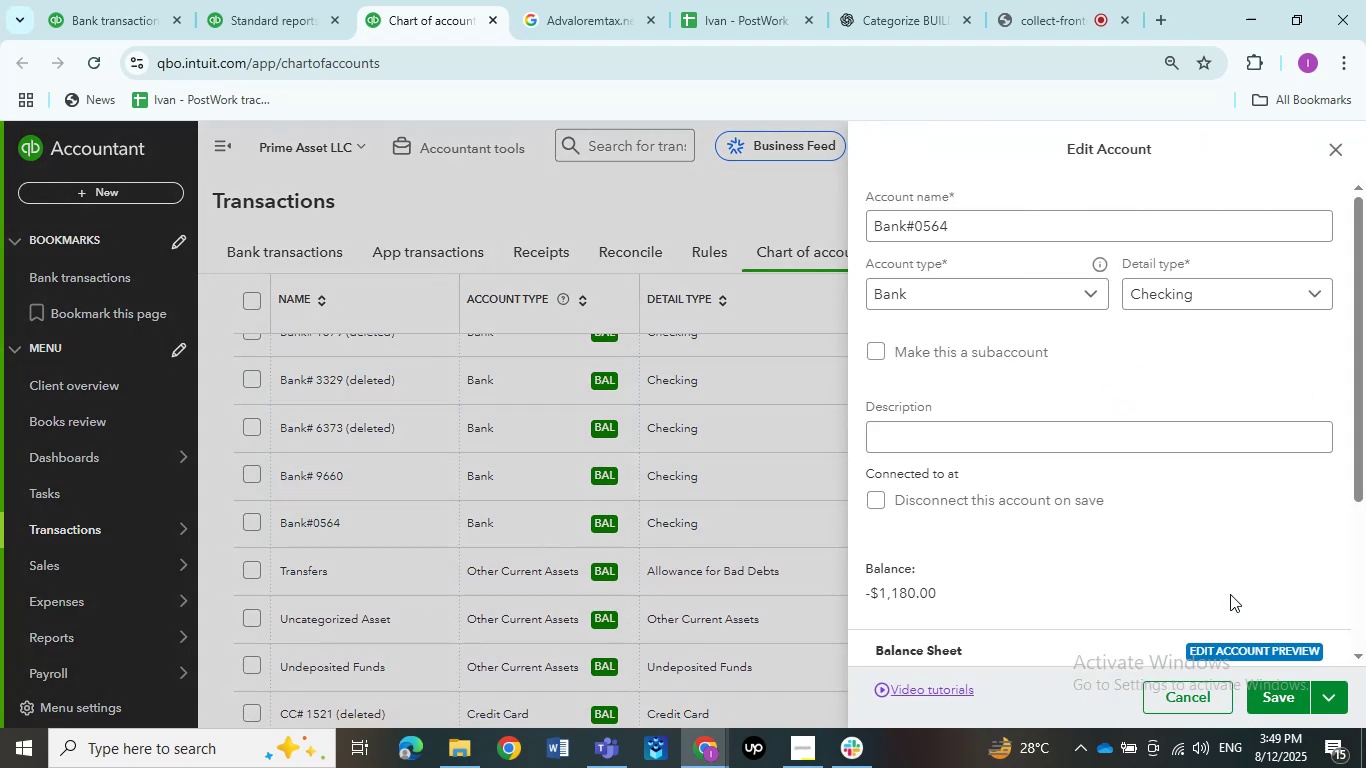 
left_click([1200, 297])
 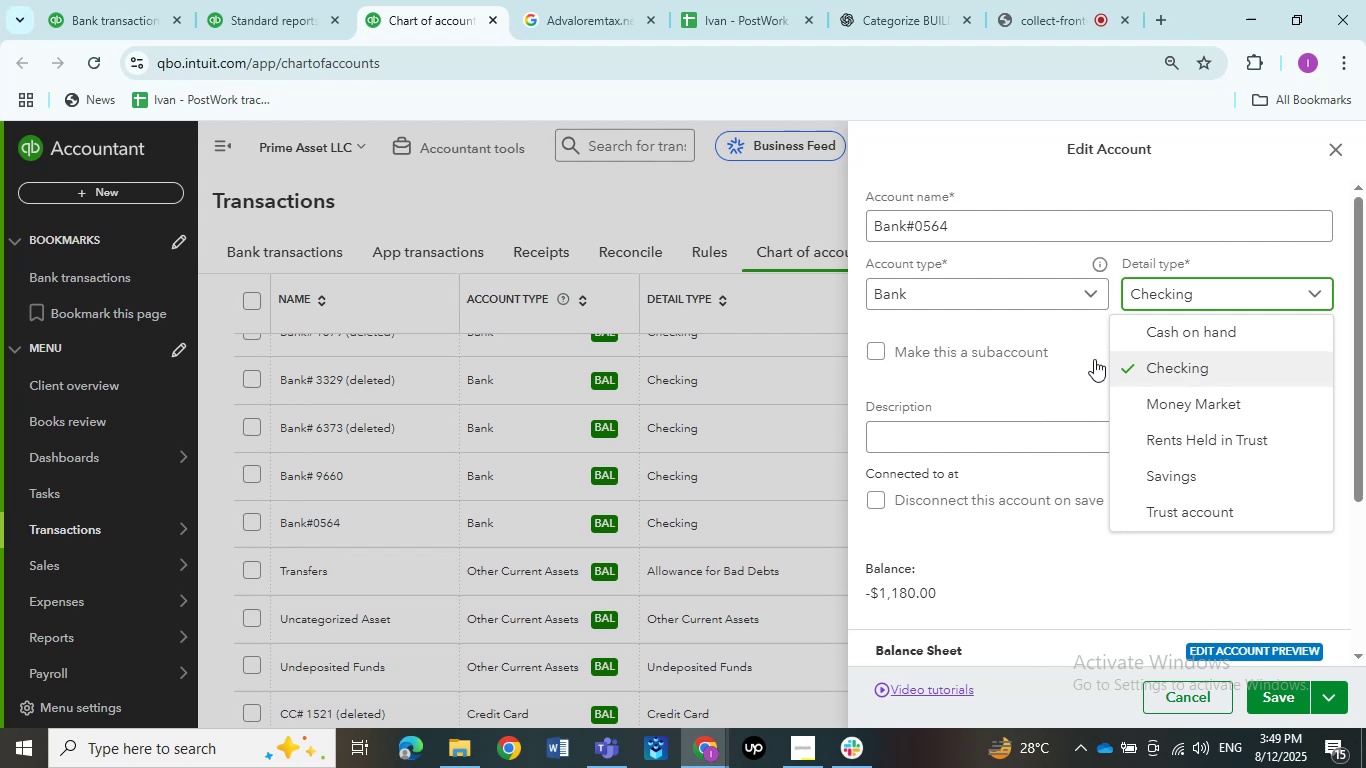 
left_click([1052, 361])
 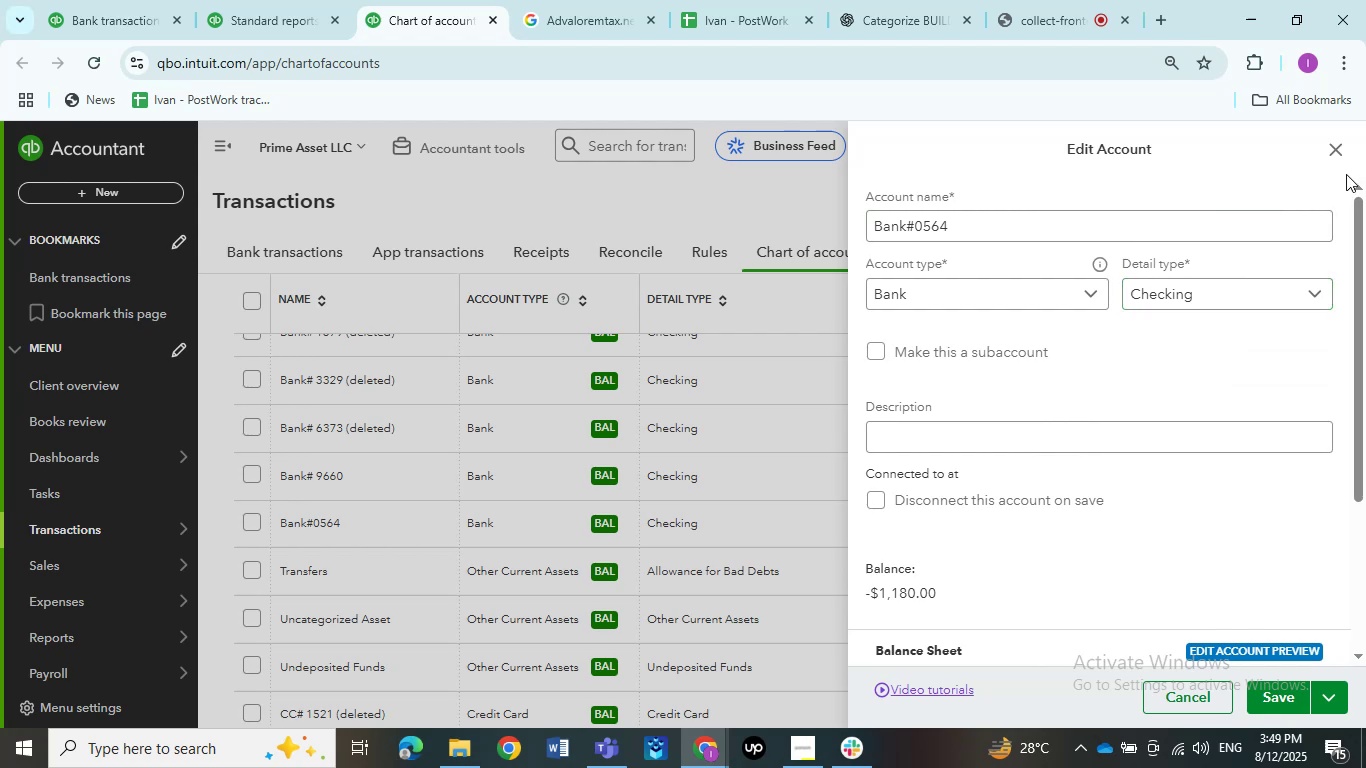 
left_click([1327, 155])
 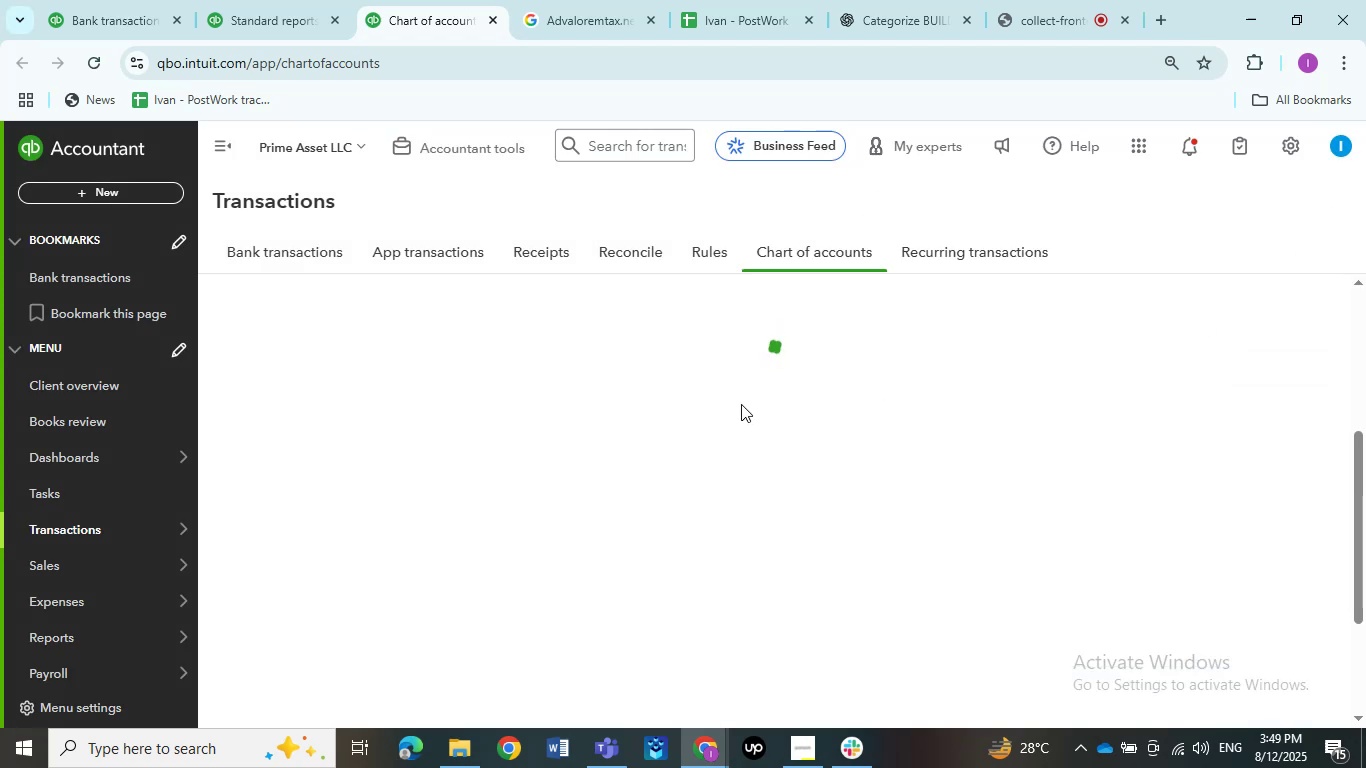 
mouse_move([678, 526])
 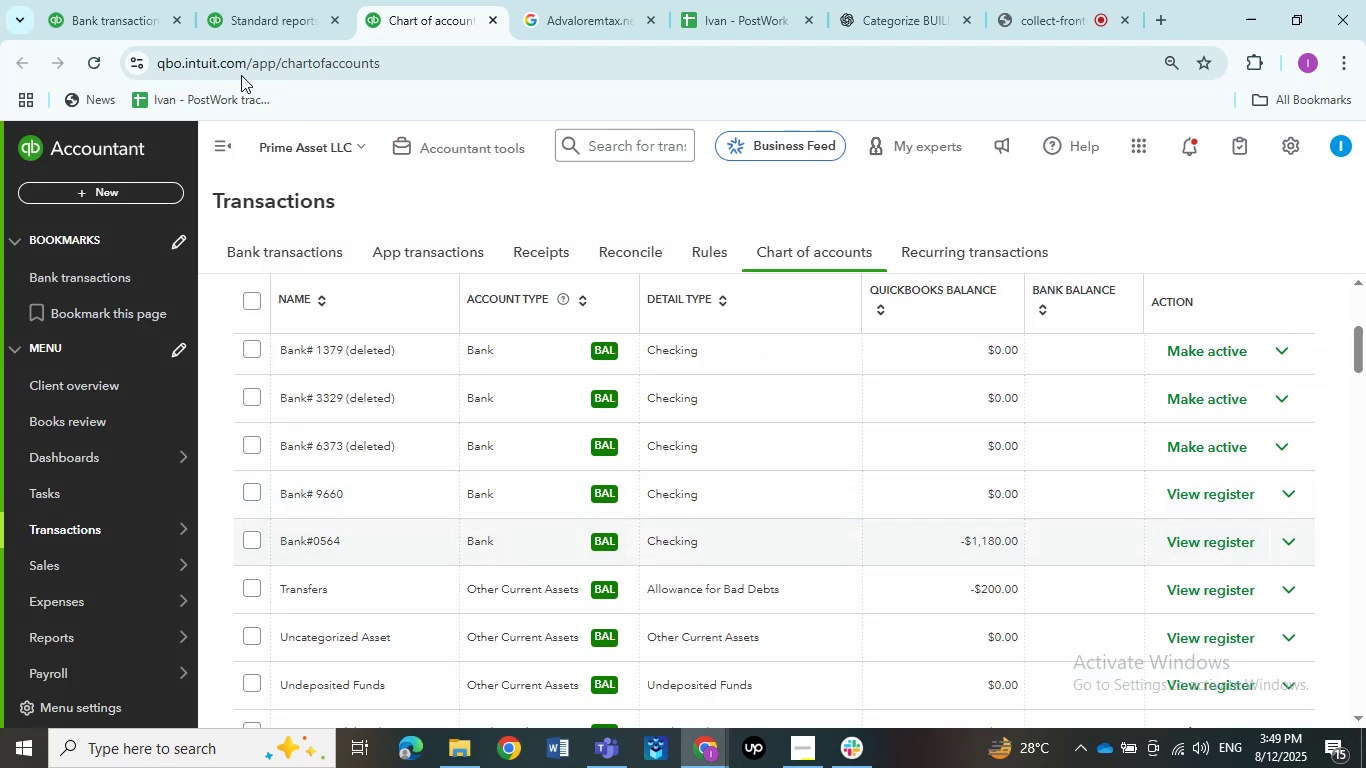 
left_click([240, 0])
 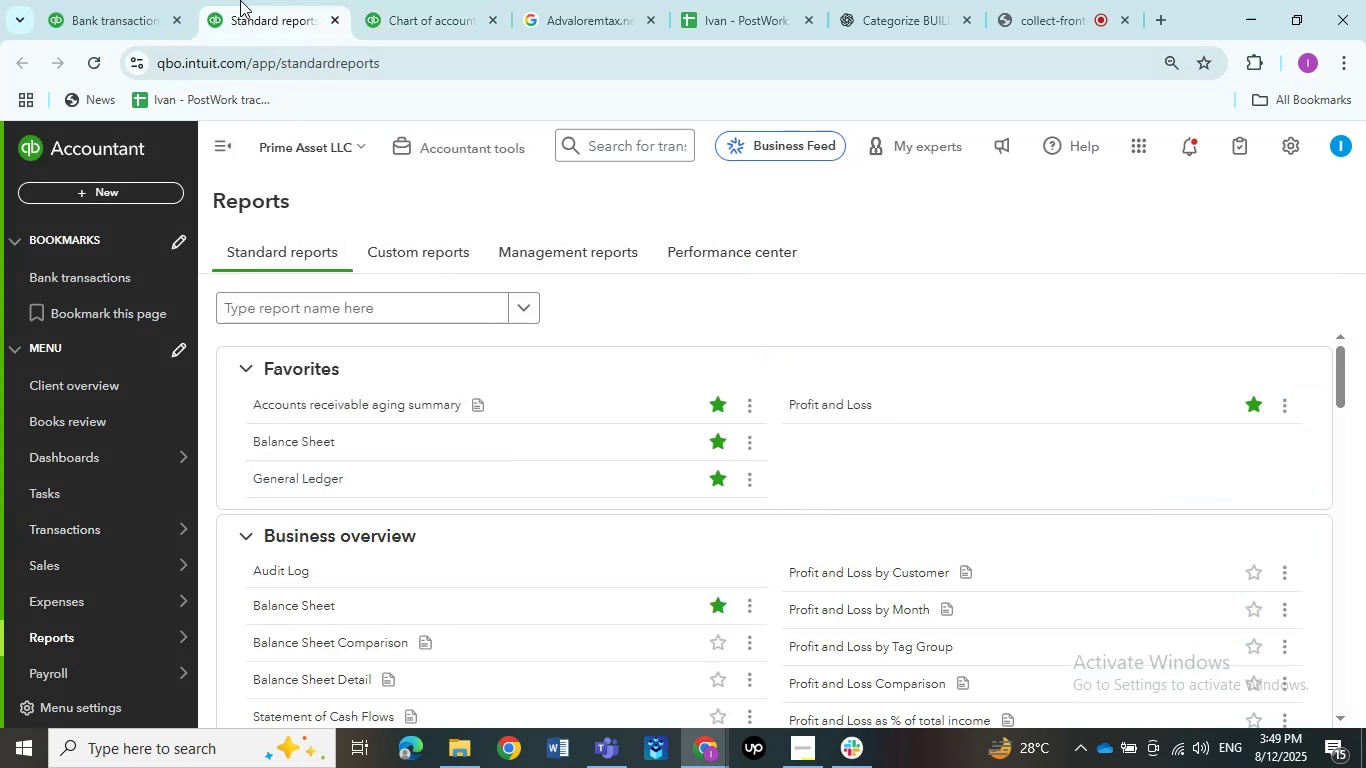 
mouse_move([217, 8])
 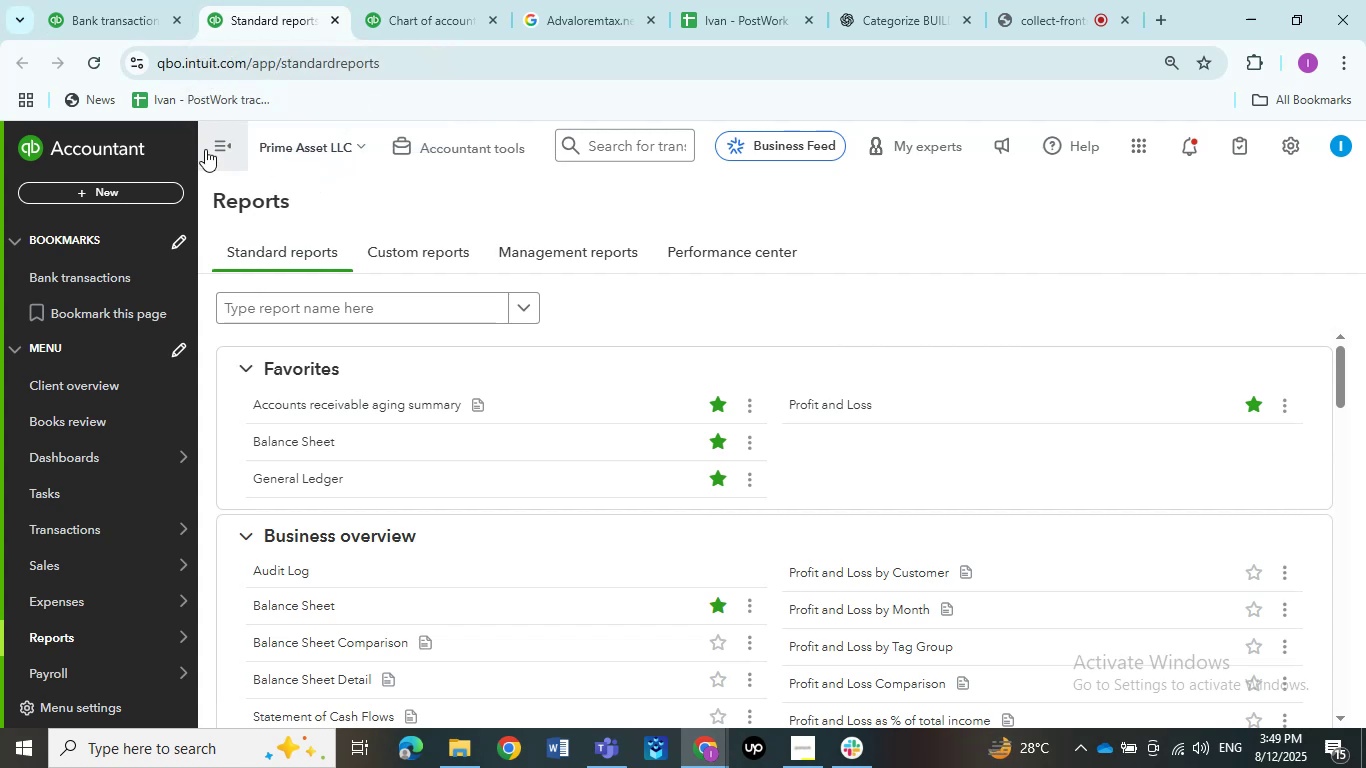 
left_click([221, 148])
 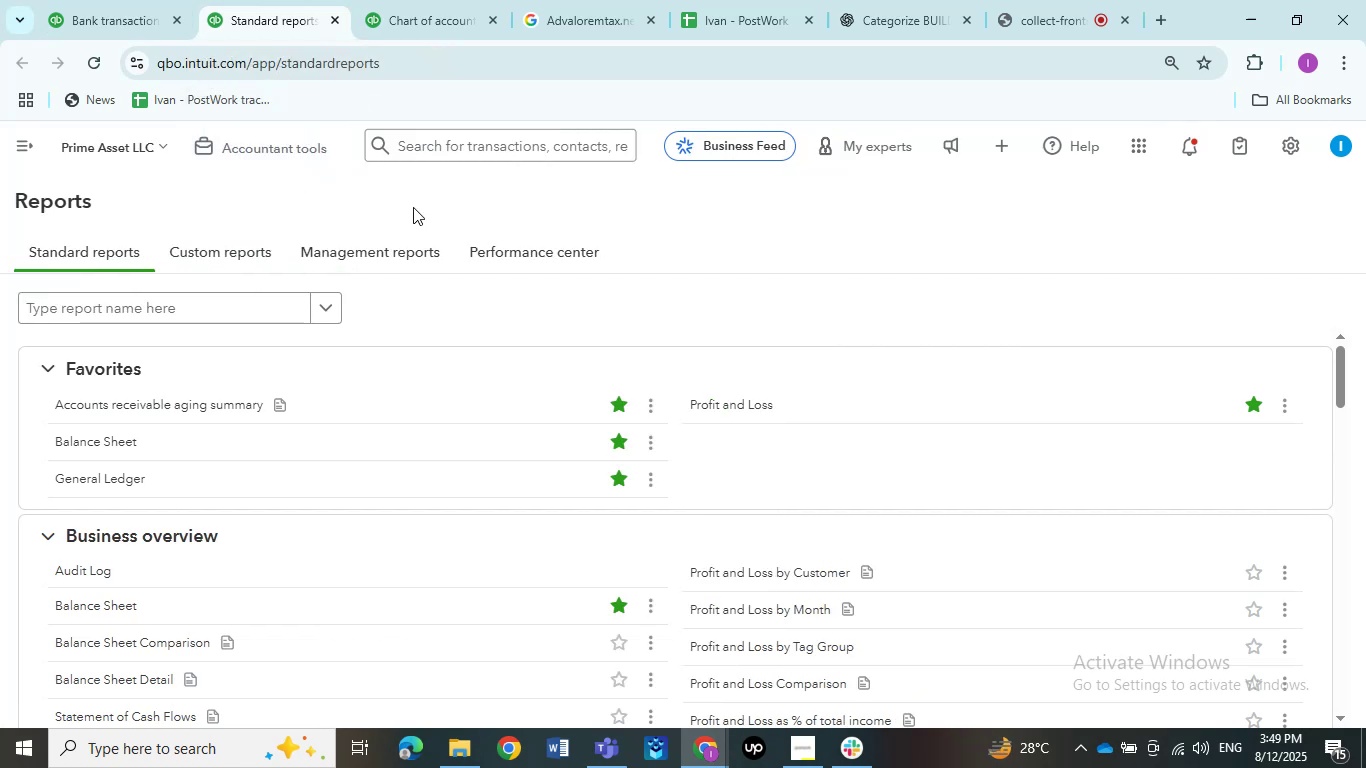 
wait(5.45)
 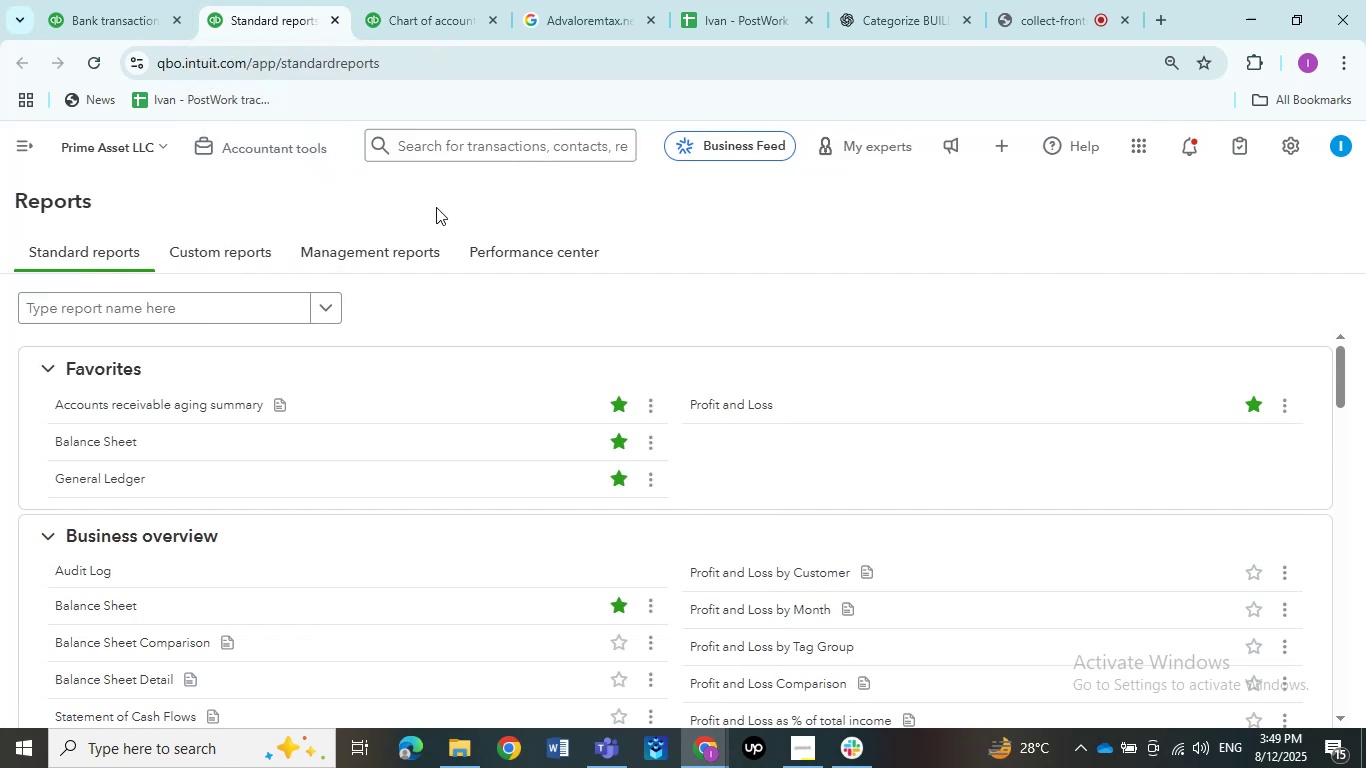 
left_click([87, 0])
 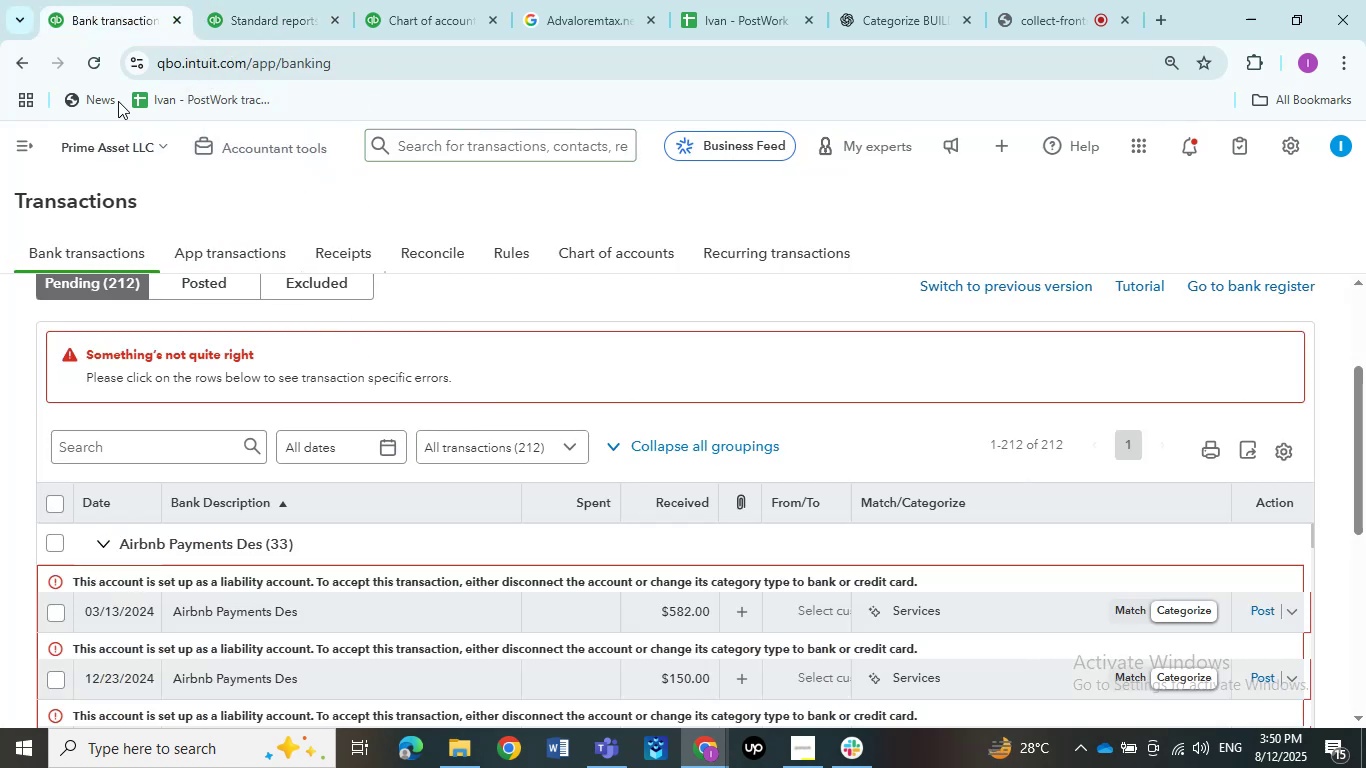 
left_click([104, 60])
 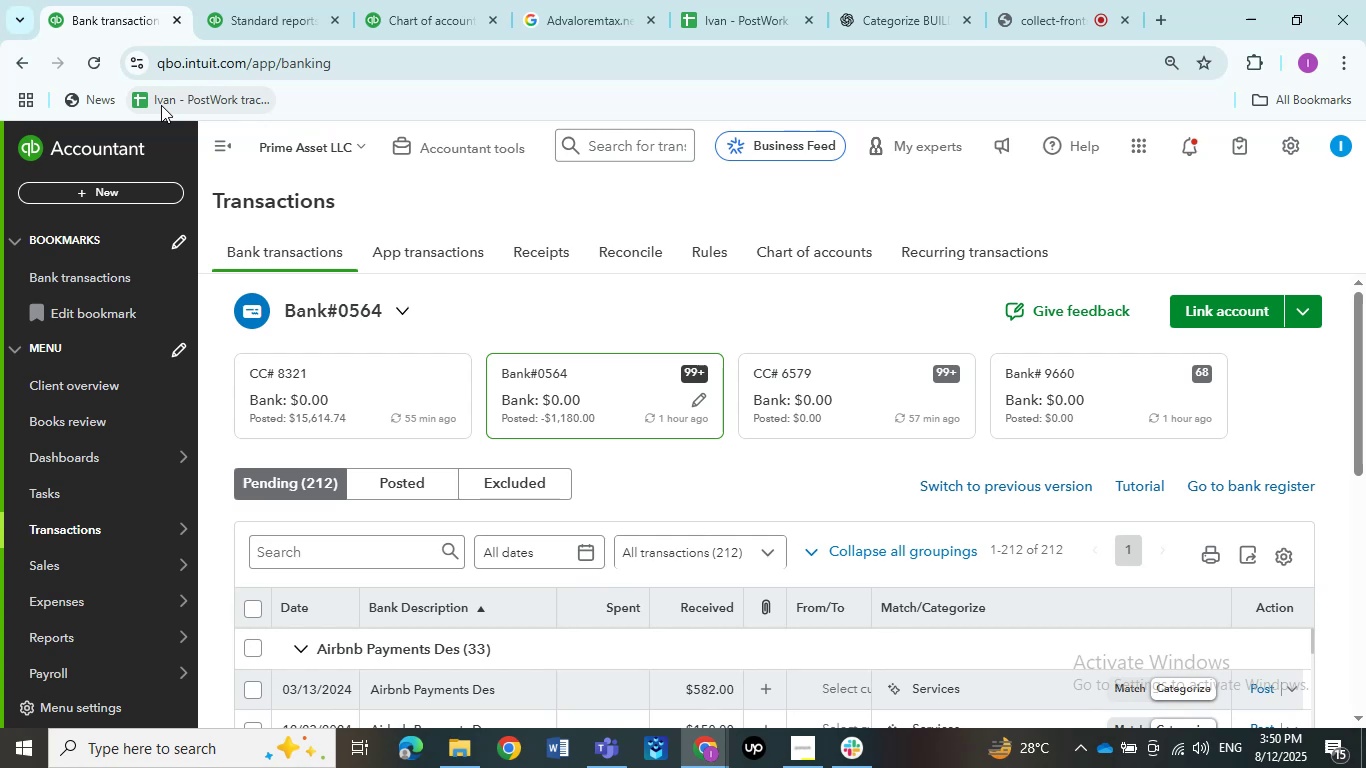 
wait(26.6)
 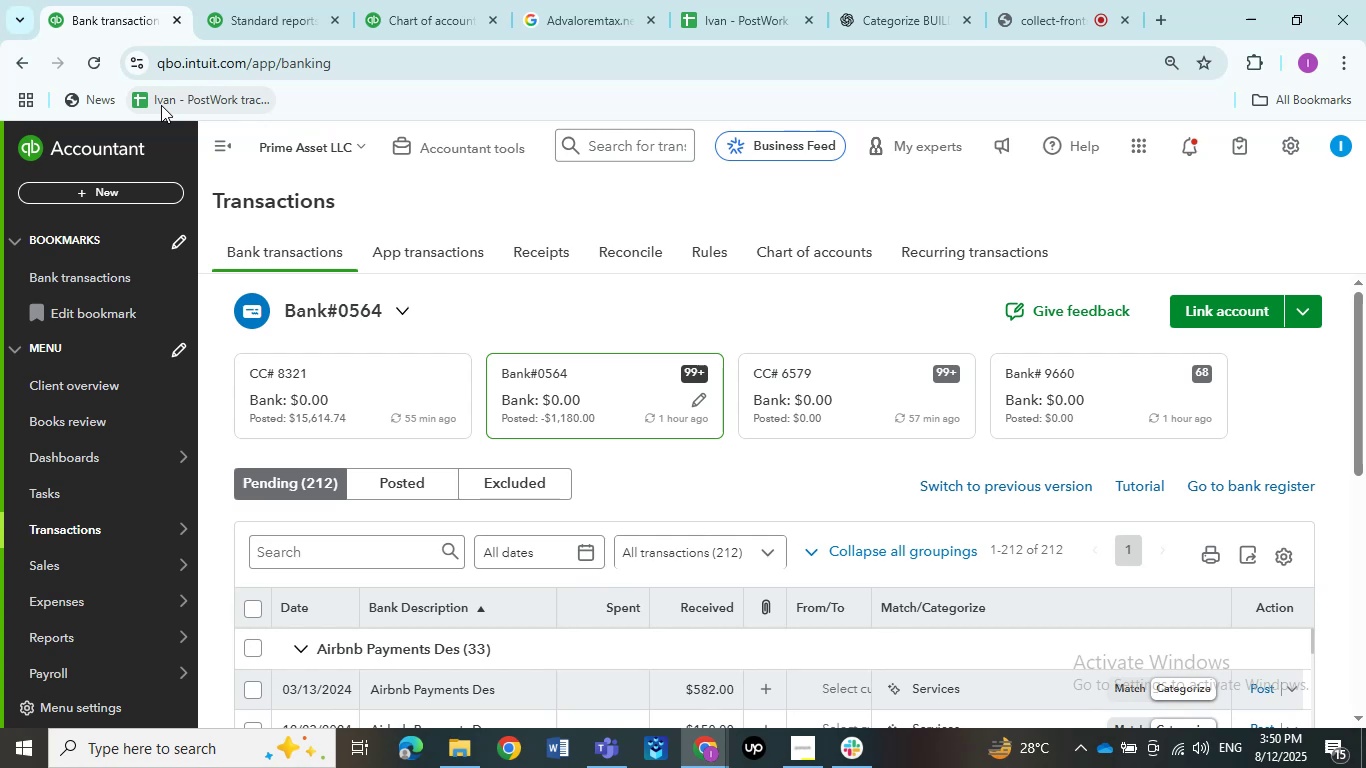 
scroll: coordinate [655, 431], scroll_direction: down, amount: 2.0
 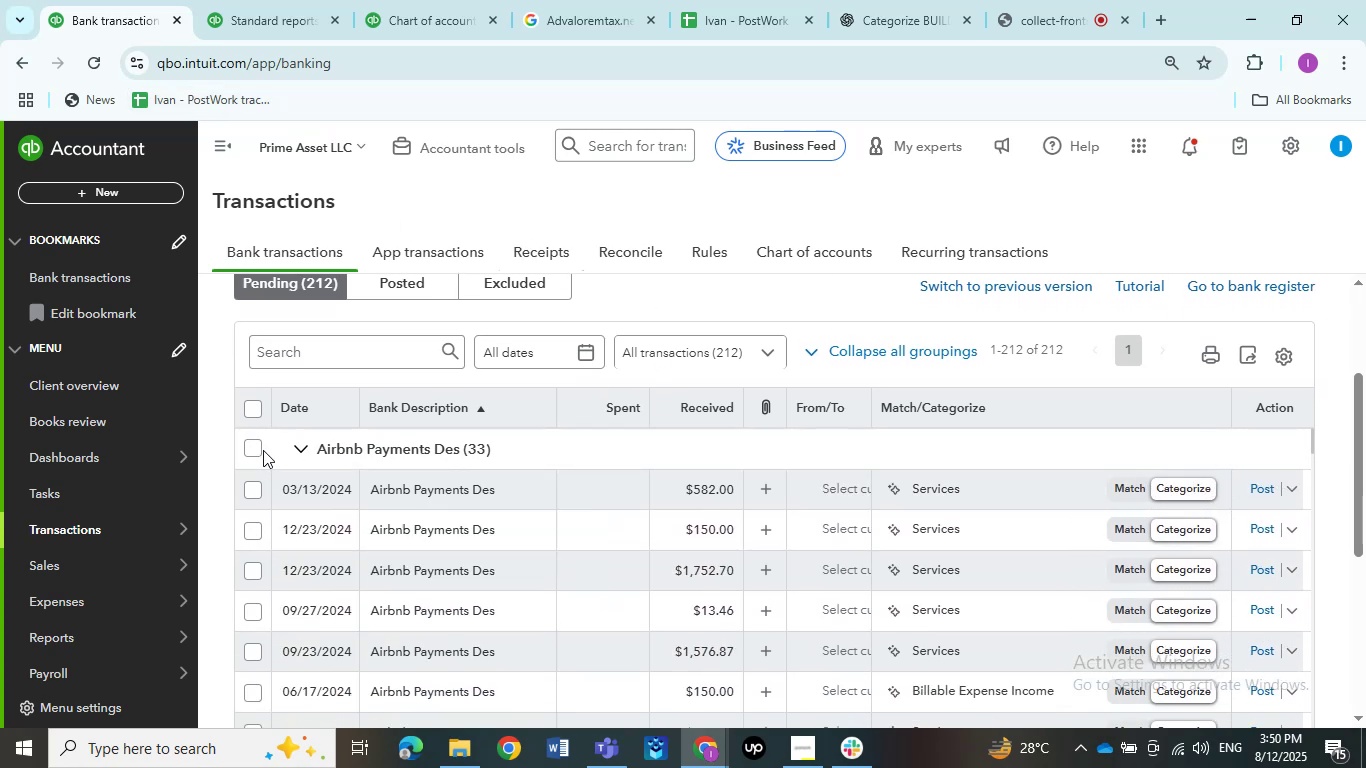 
left_click([261, 453])
 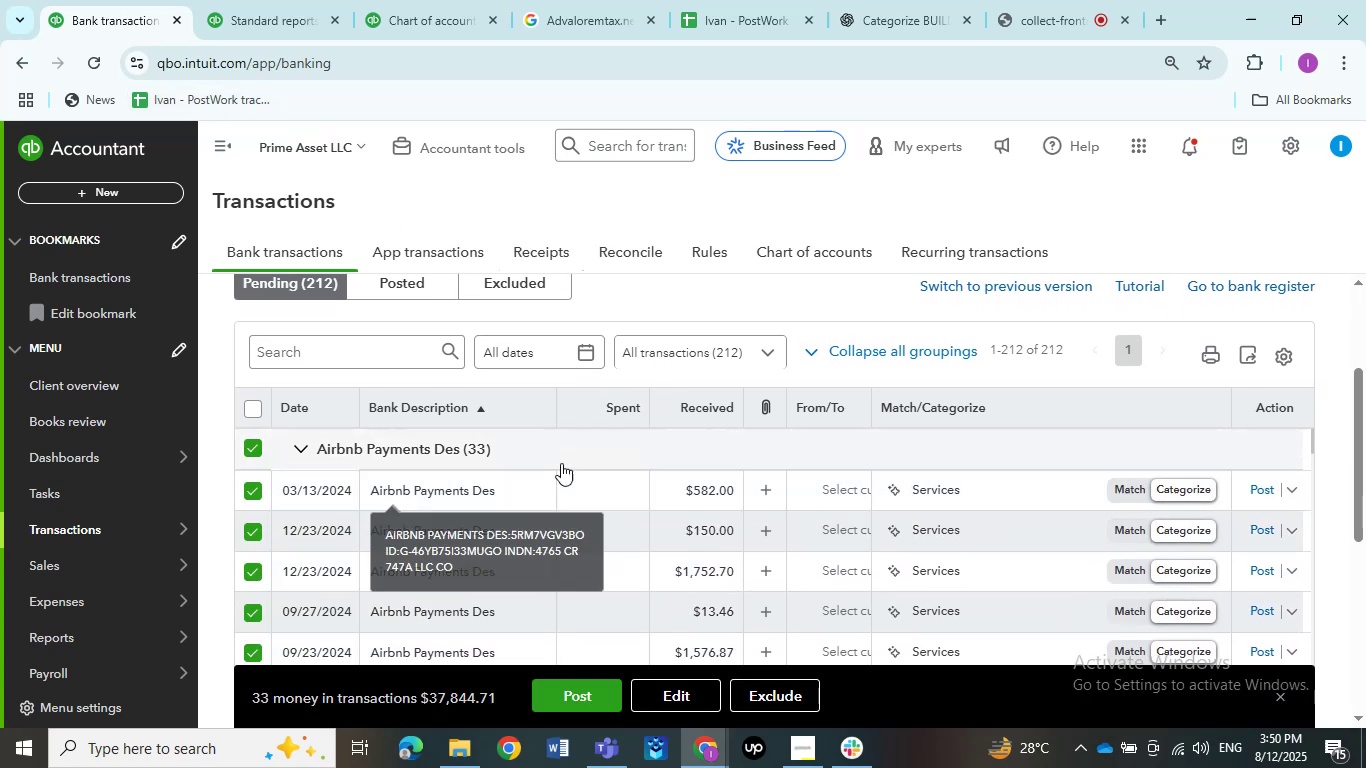 
left_click([664, 690])
 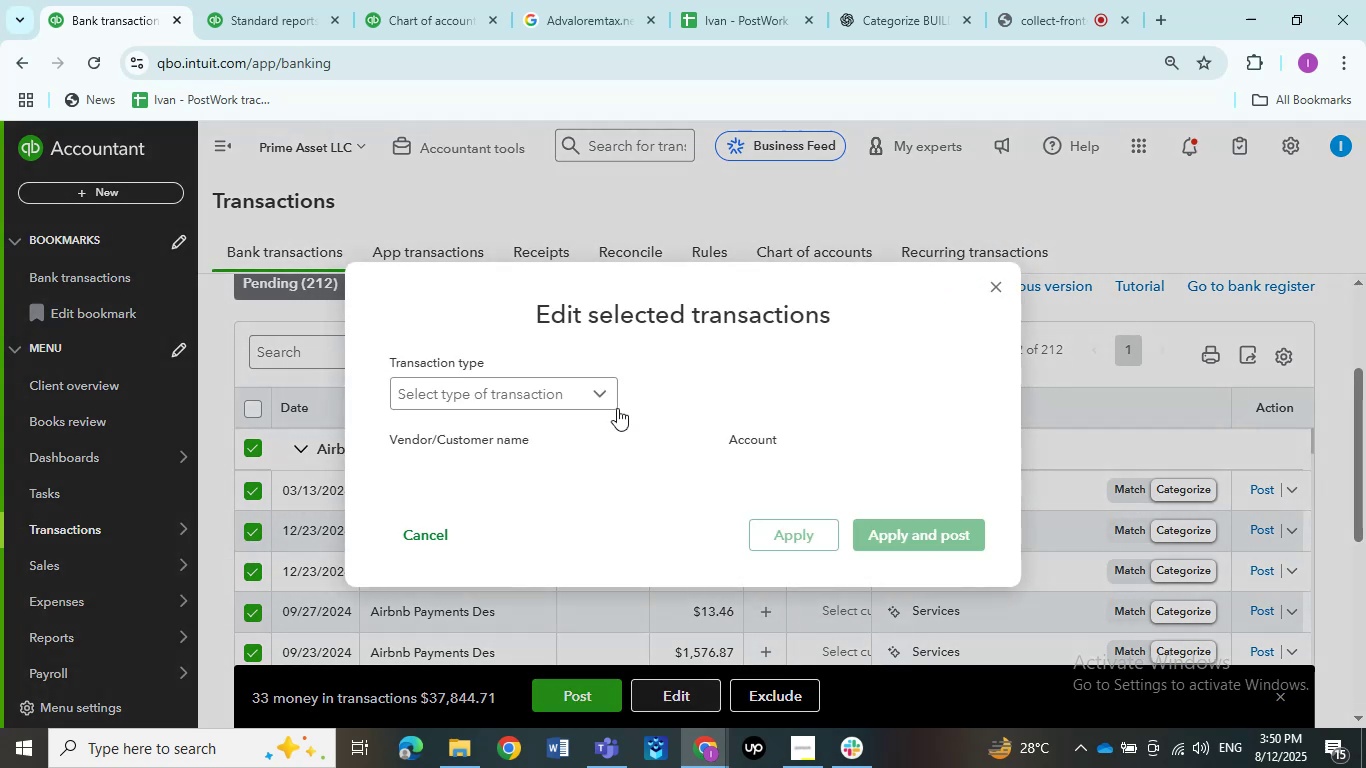 
left_click([552, 393])
 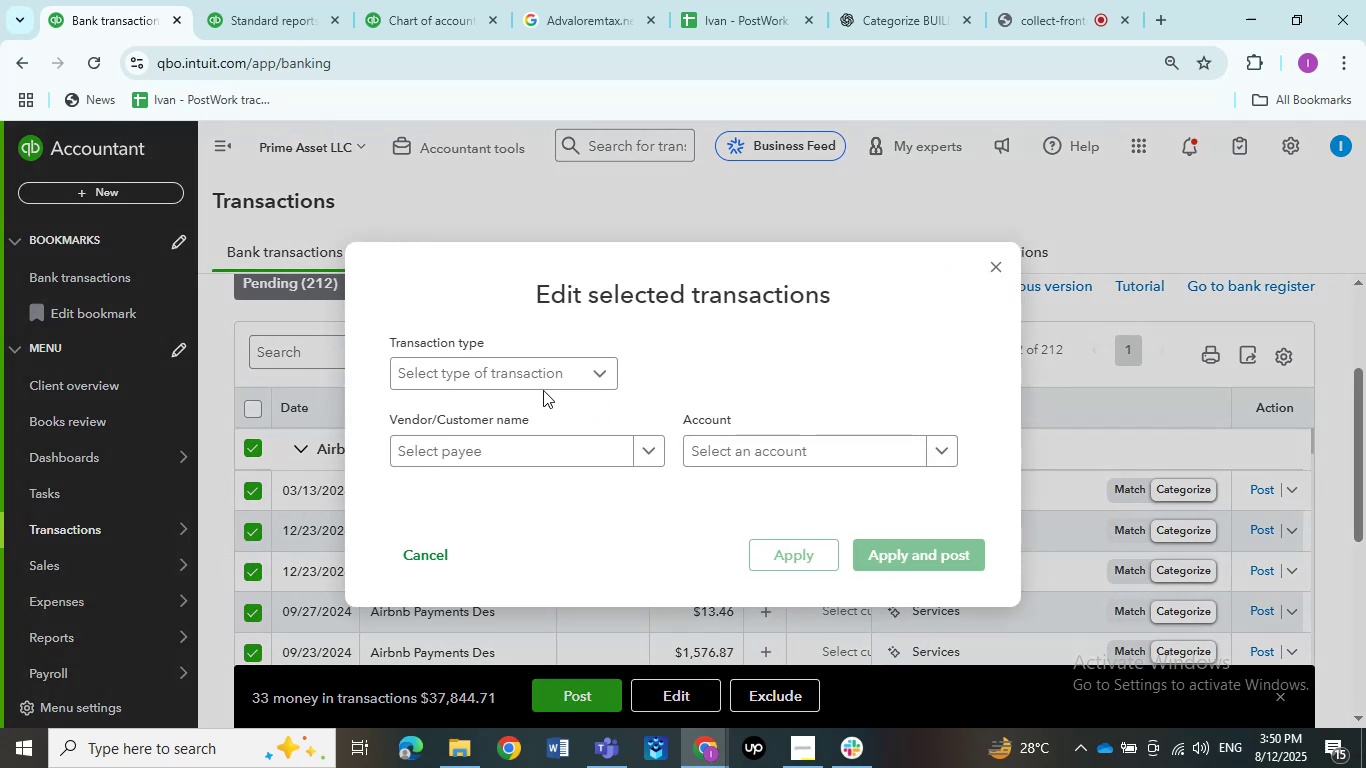 
double_click([536, 385])
 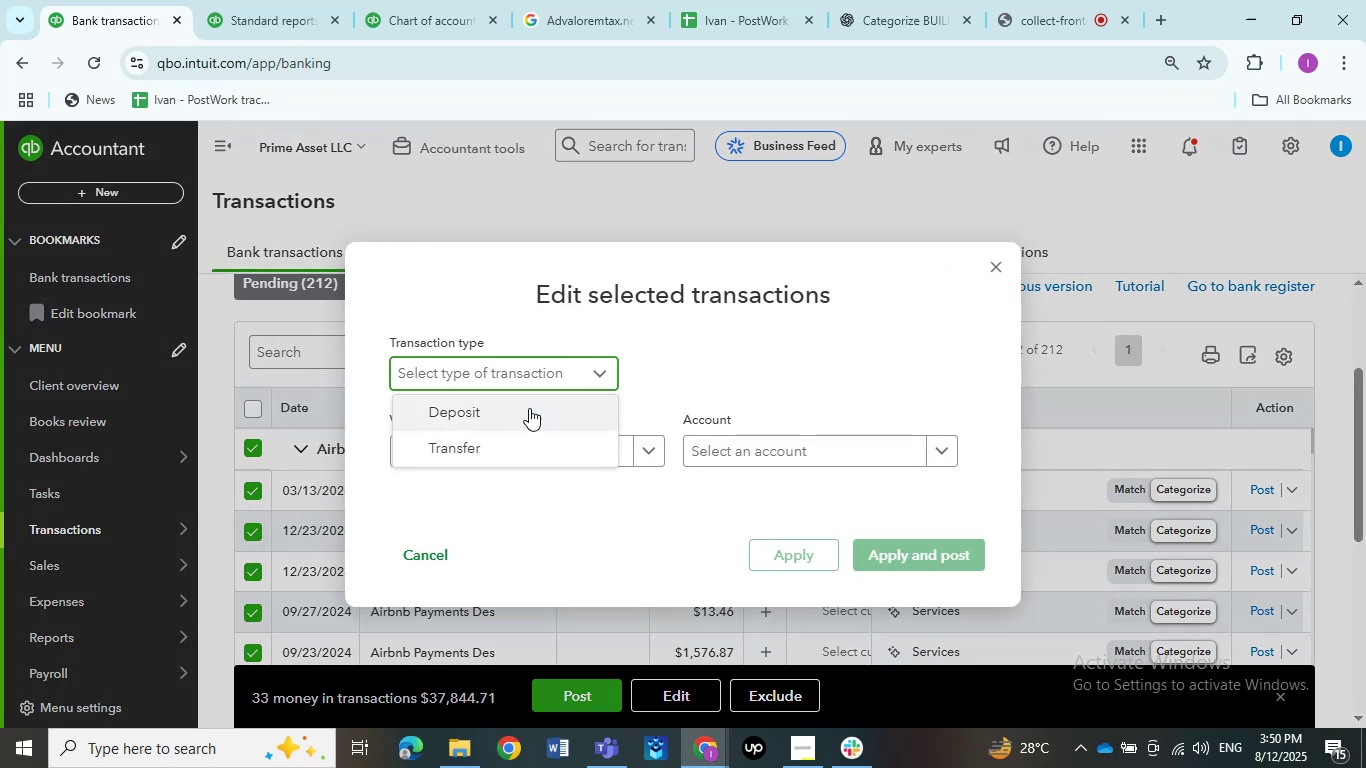 
left_click([527, 413])
 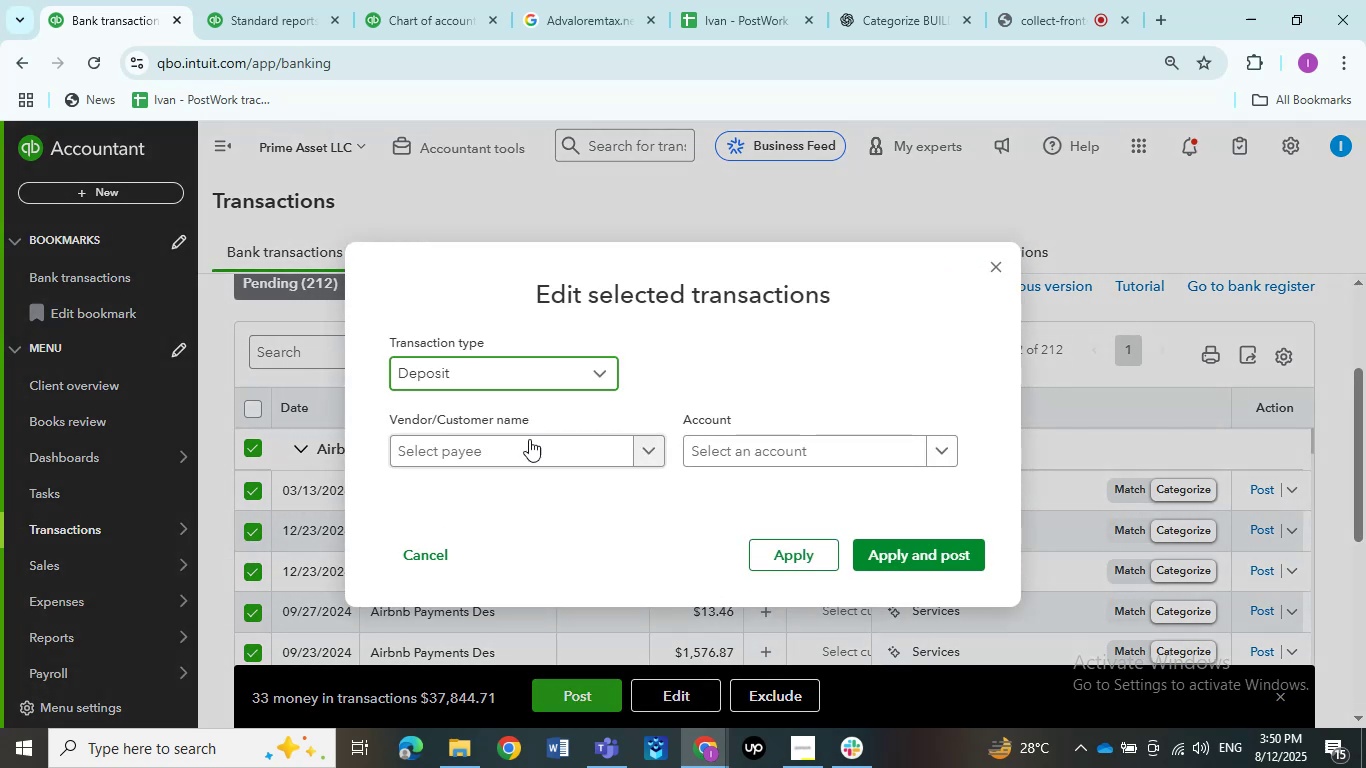 
left_click([529, 451])
 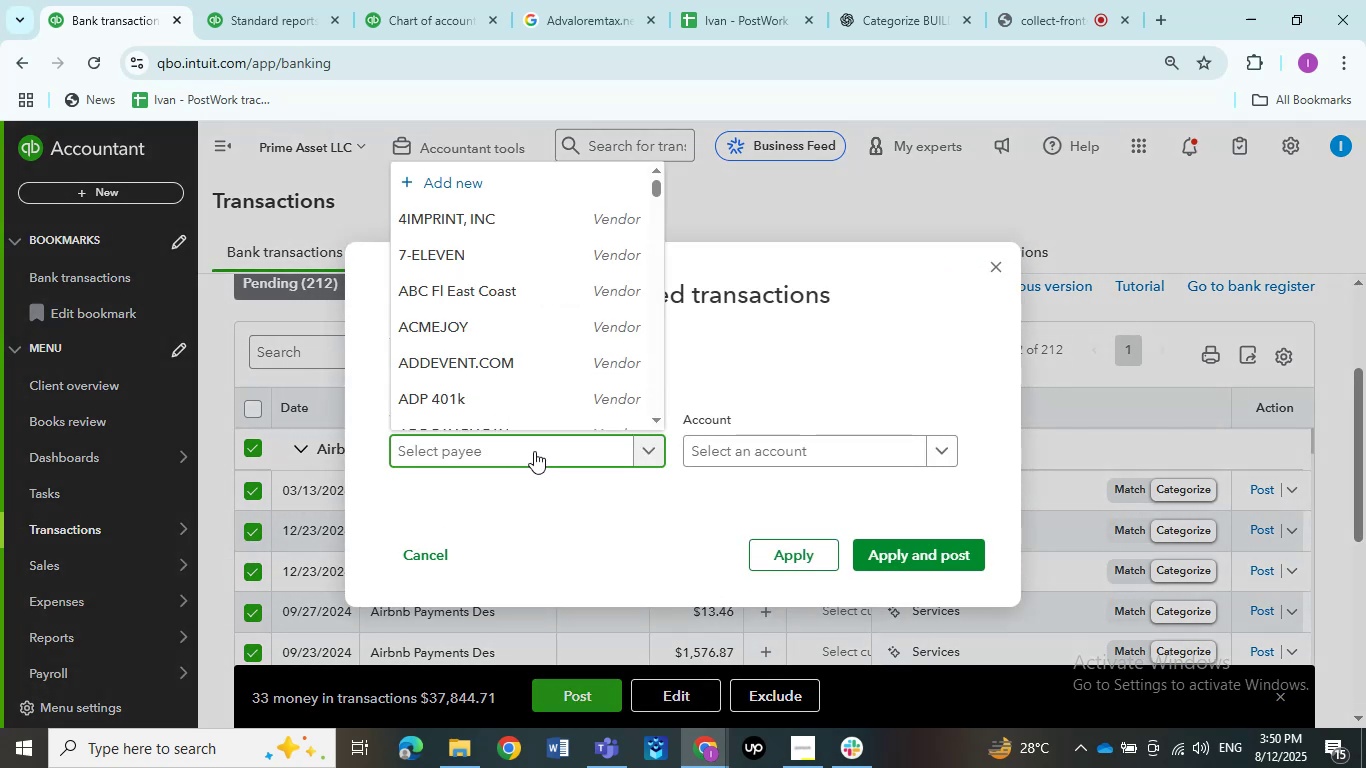 
key(Shift+ShiftLeft)
 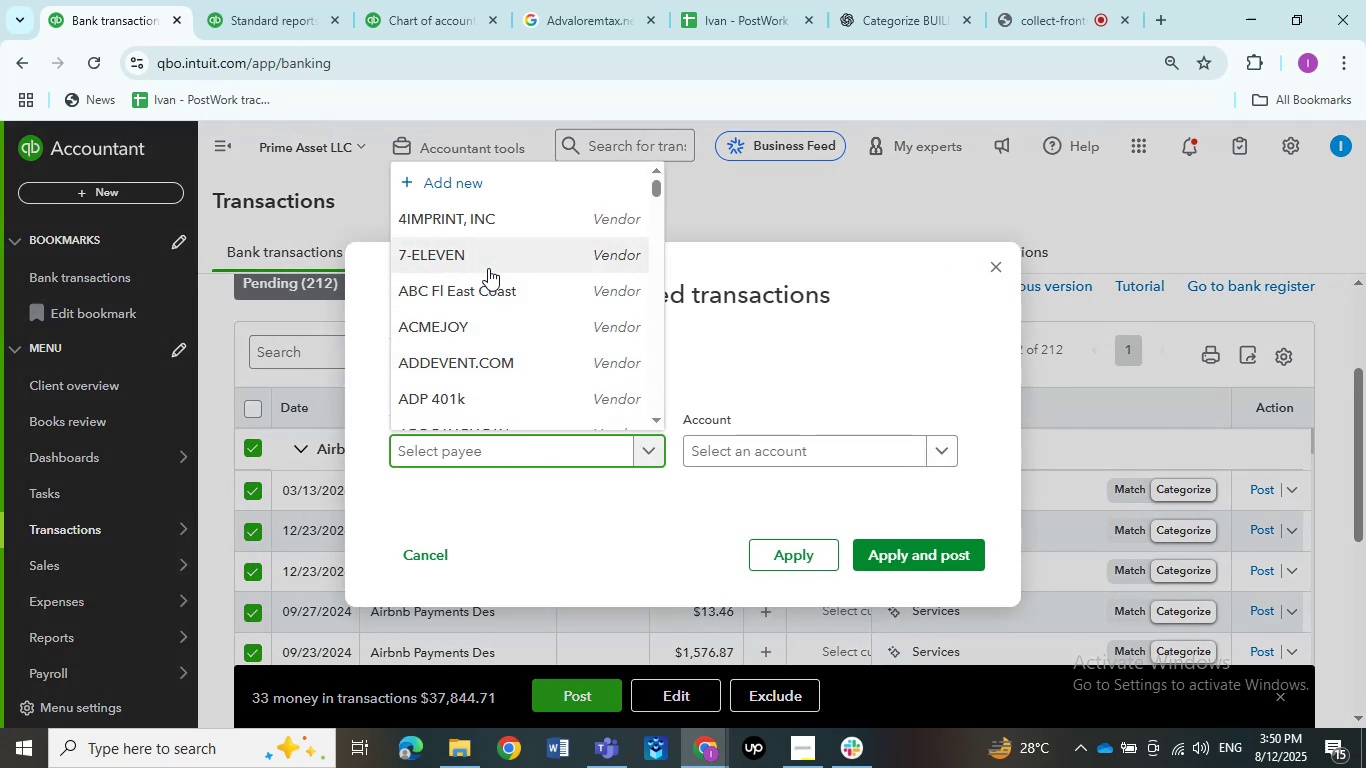 
scroll: coordinate [495, 373], scroll_direction: down, amount: 1.0
 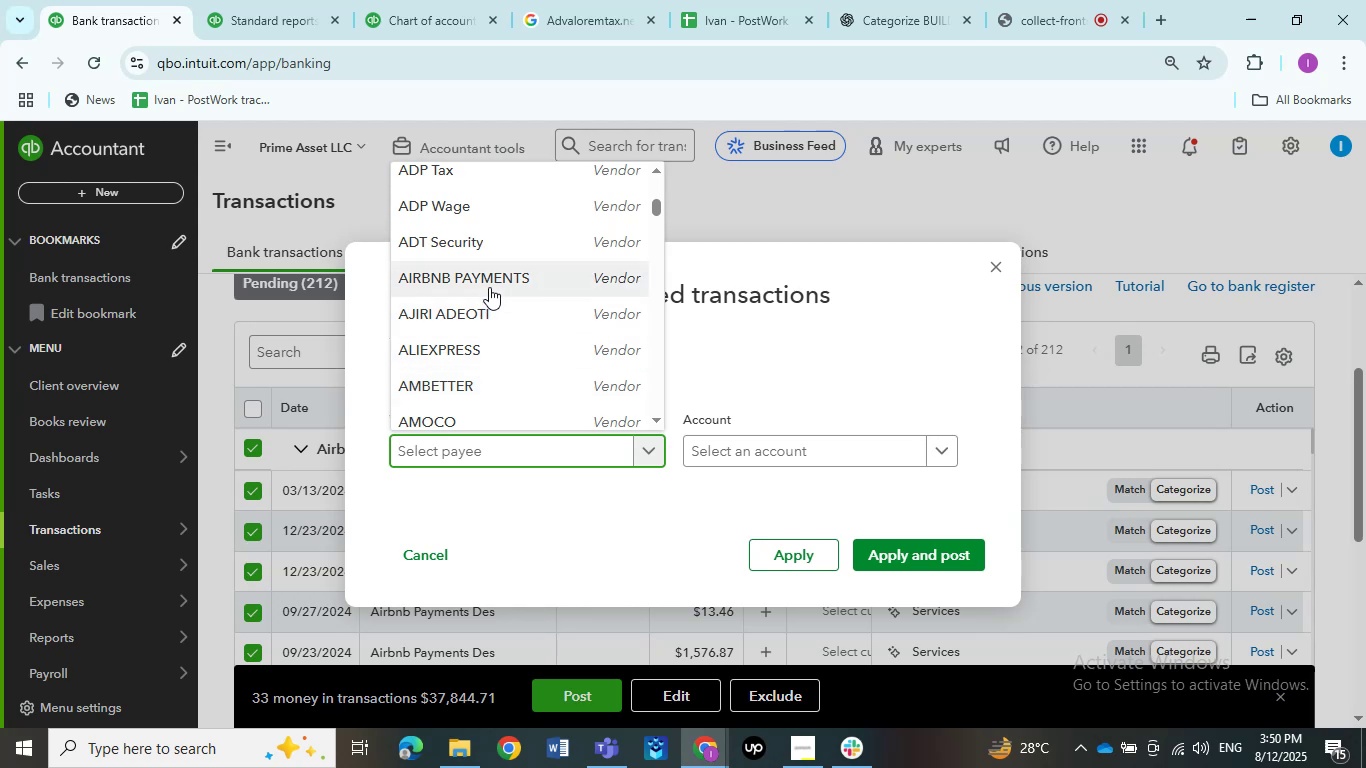 
left_click([755, 439])
 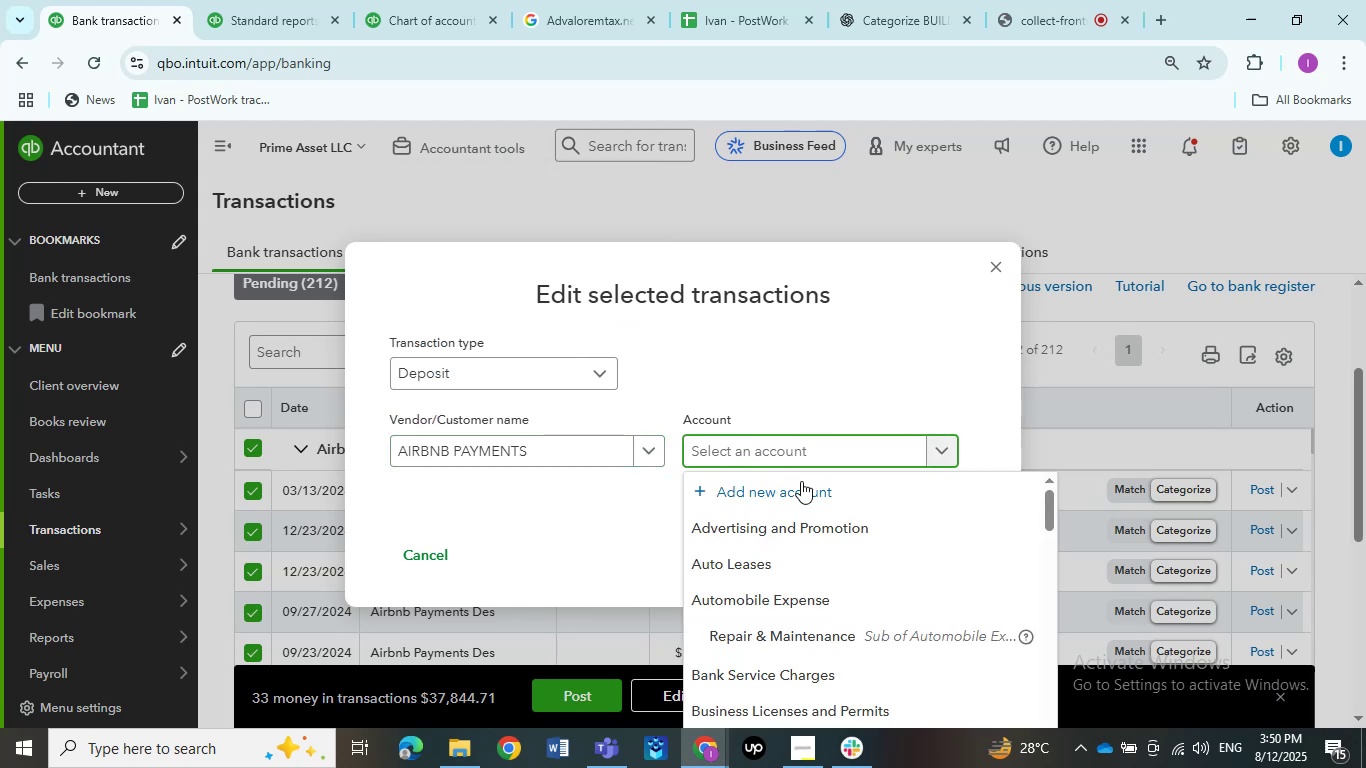 
scroll: coordinate [807, 557], scroll_direction: down, amount: 23.0
 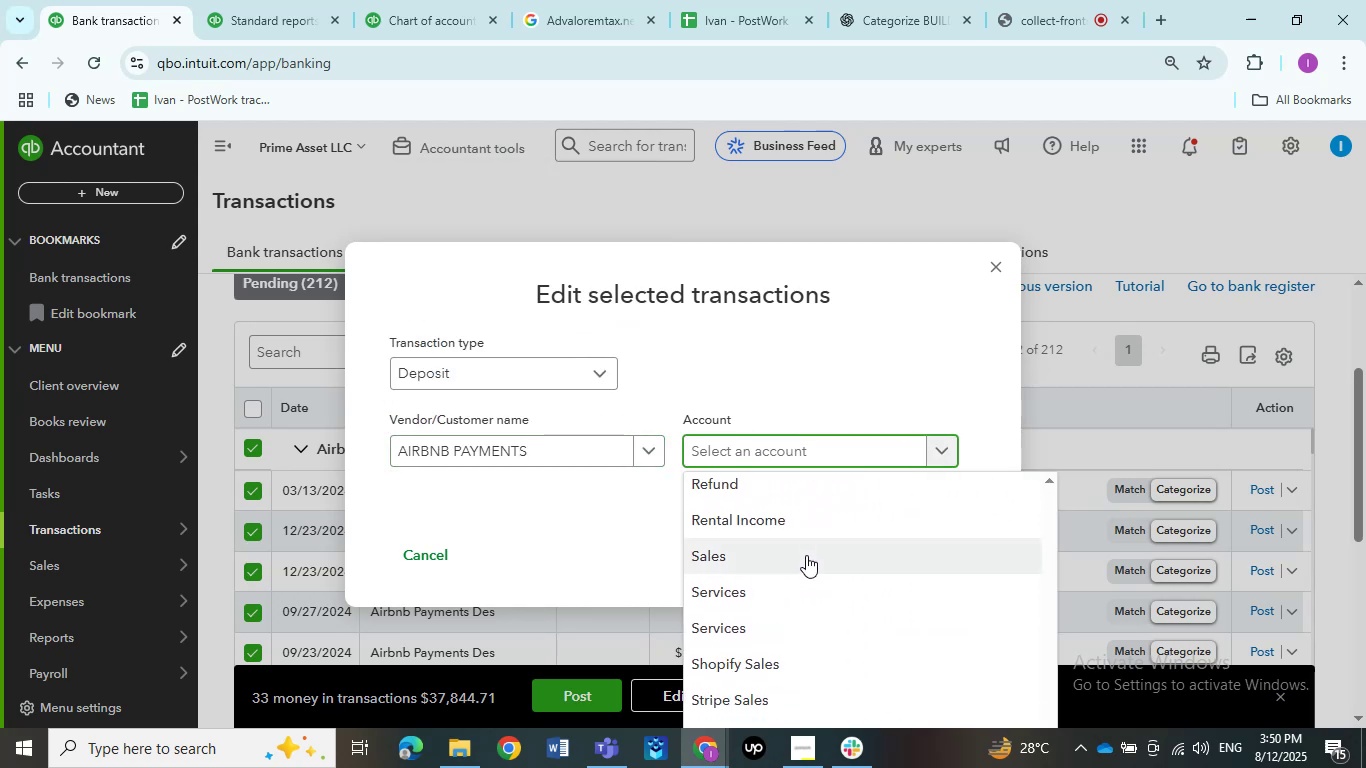 
left_click([797, 528])
 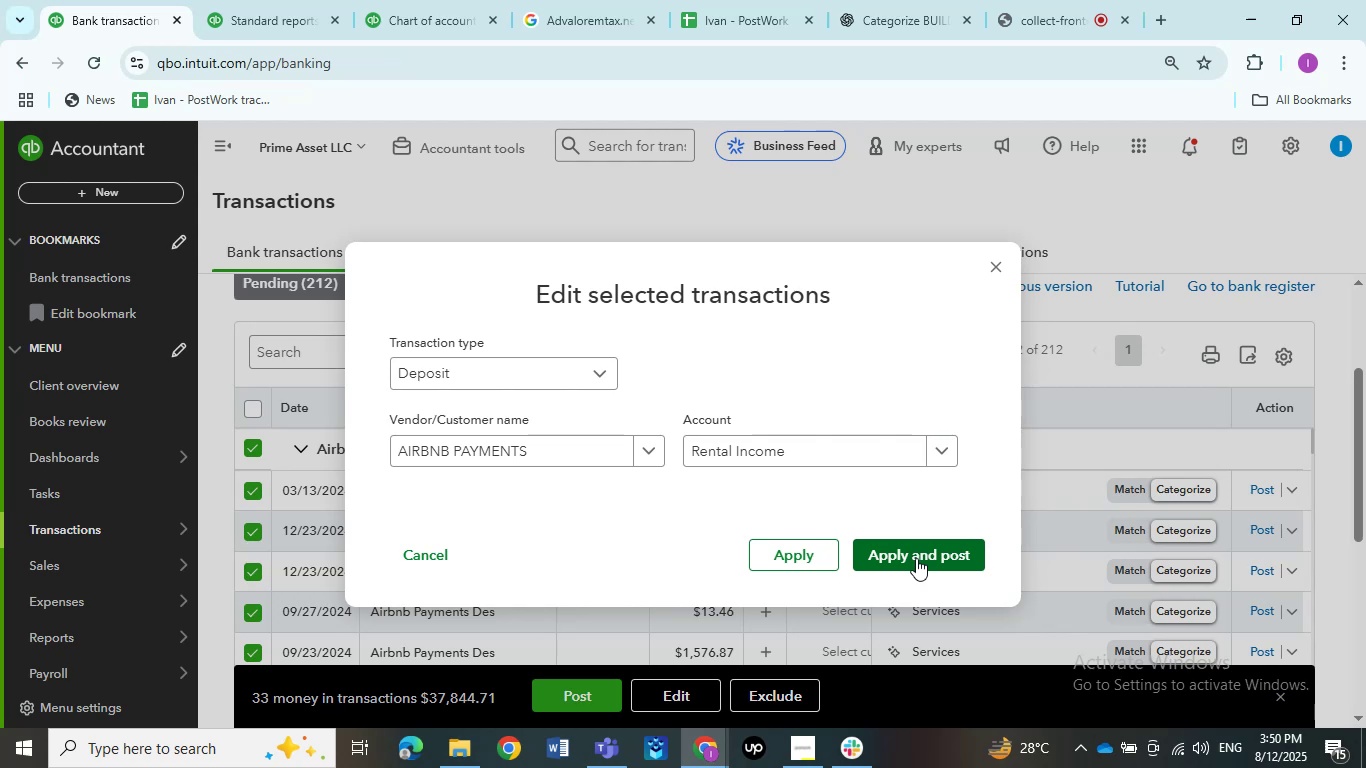 
wait(5.7)
 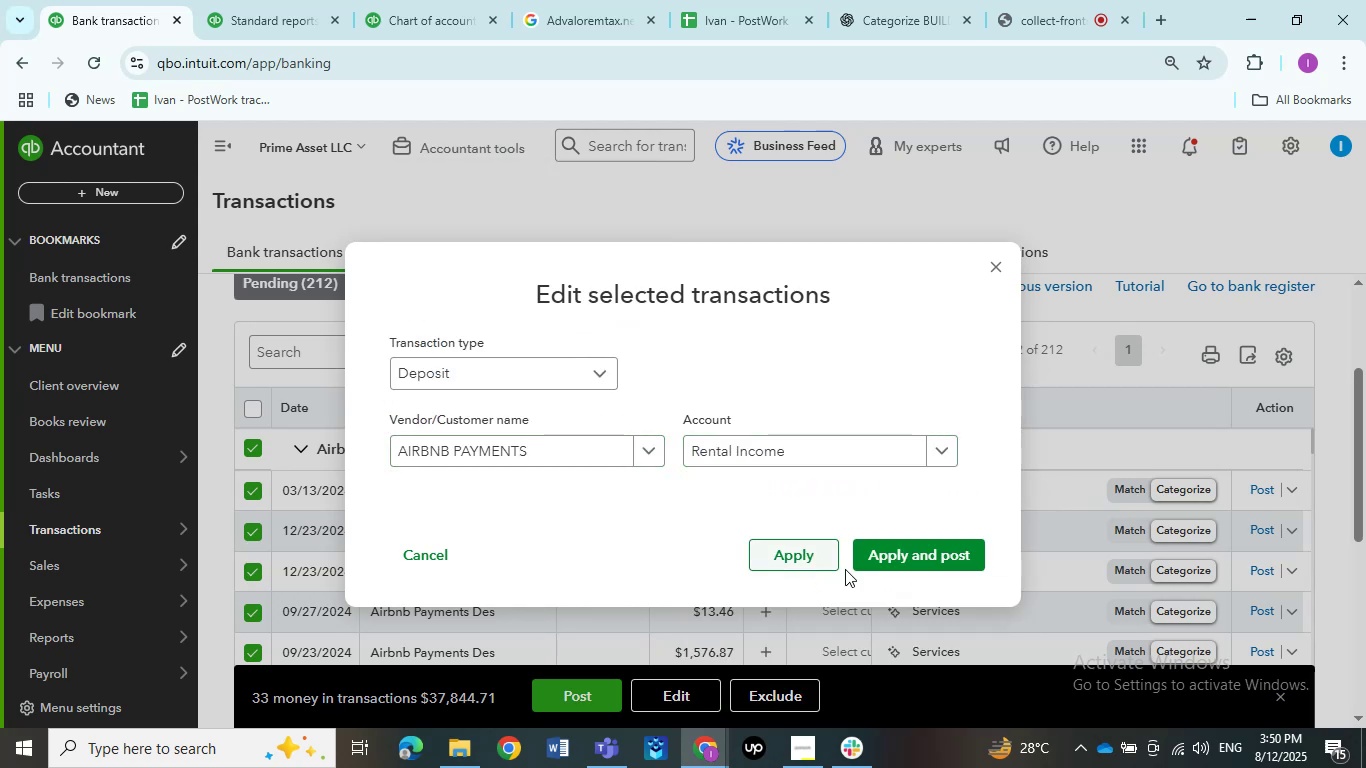 
left_click([892, 560])
 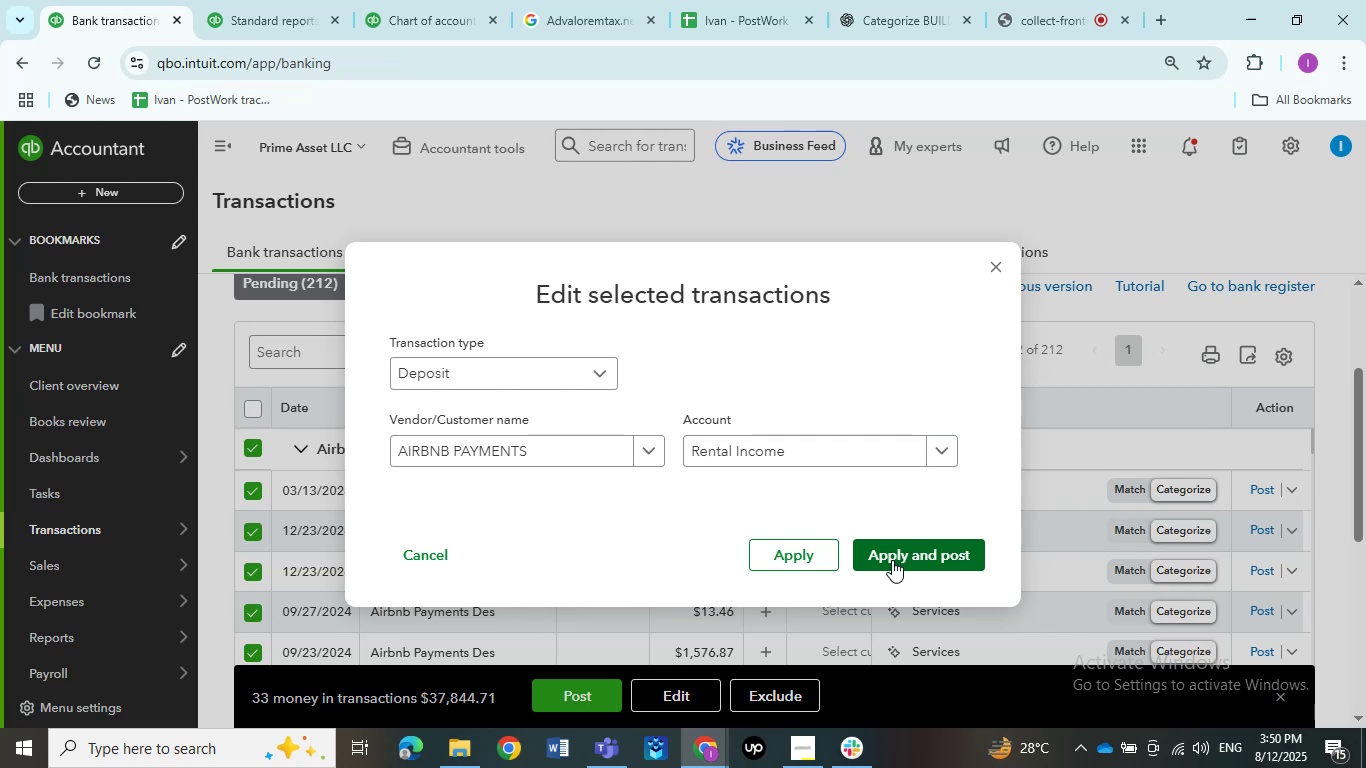 
left_click([892, 560])
 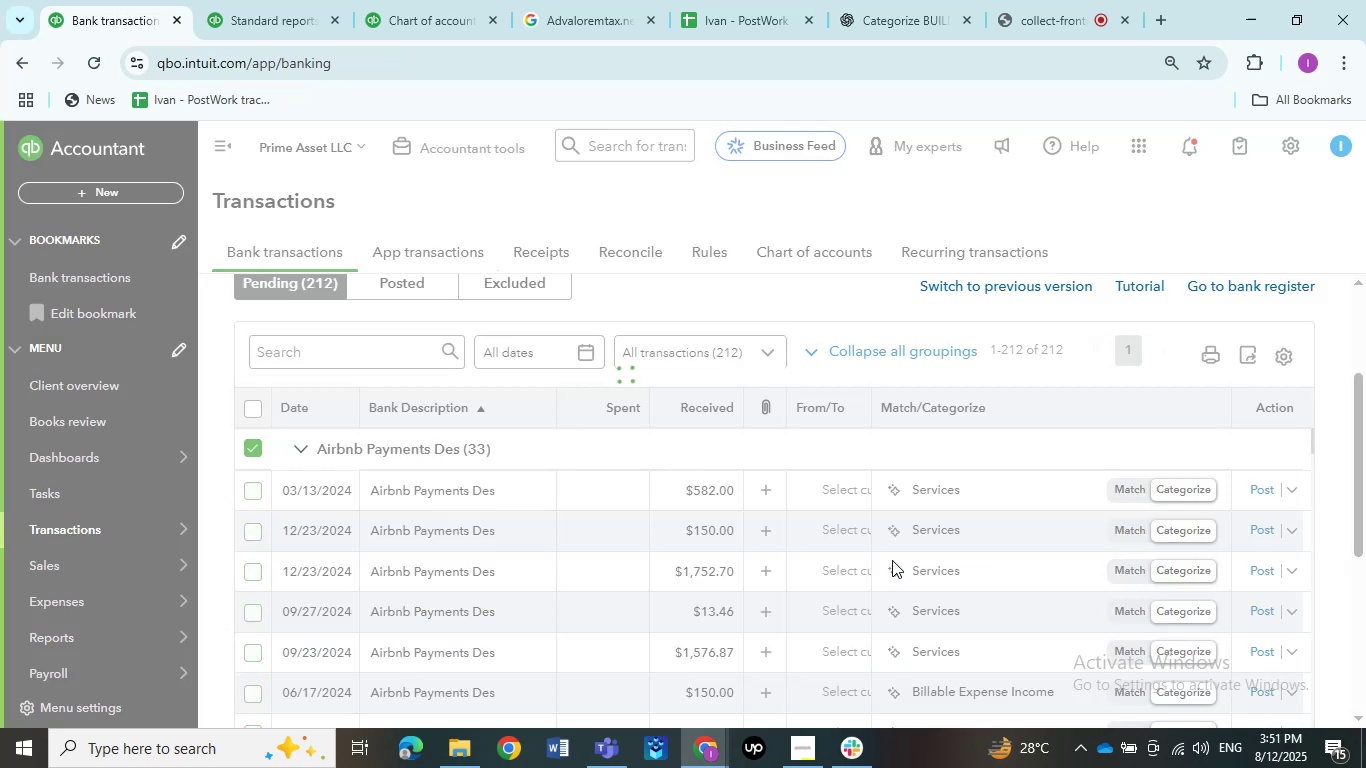 
wait(9.62)
 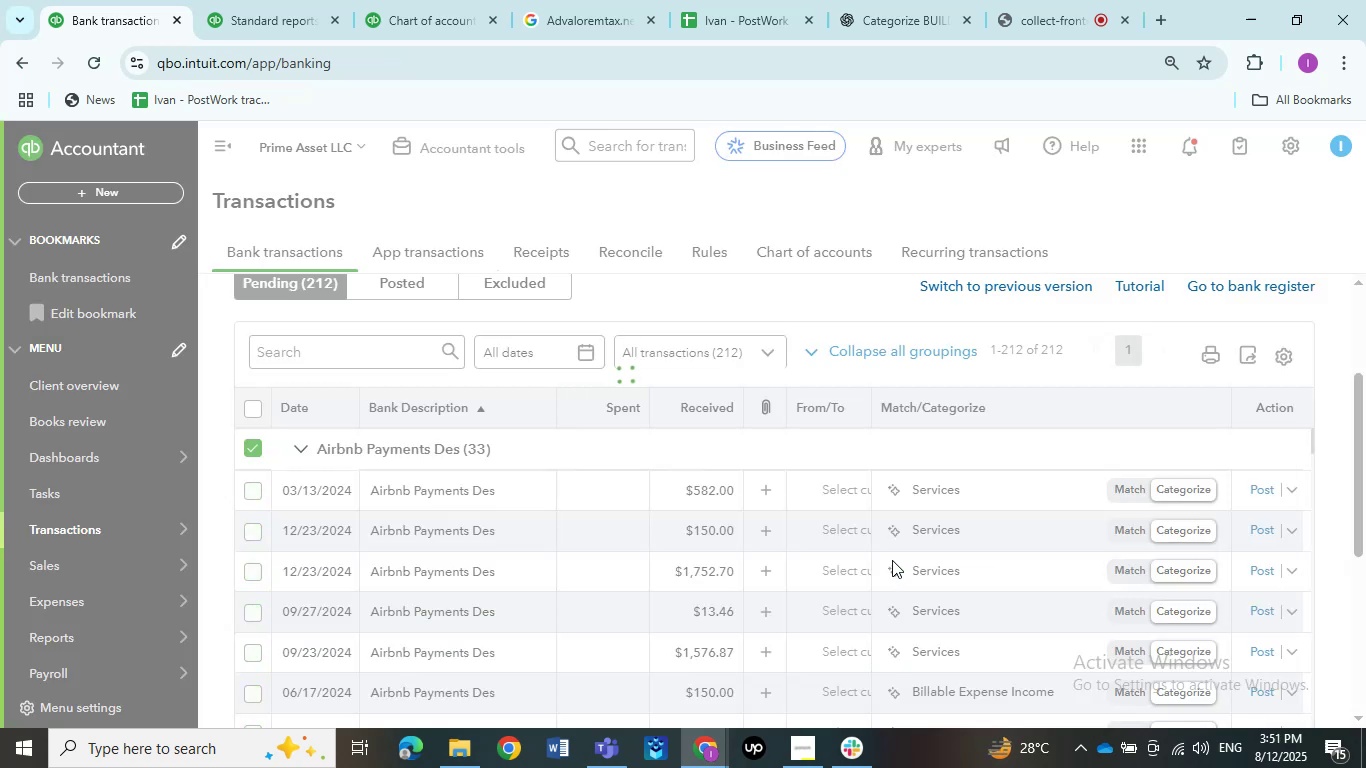 
scroll: coordinate [447, 539], scroll_direction: down, amount: 2.0
 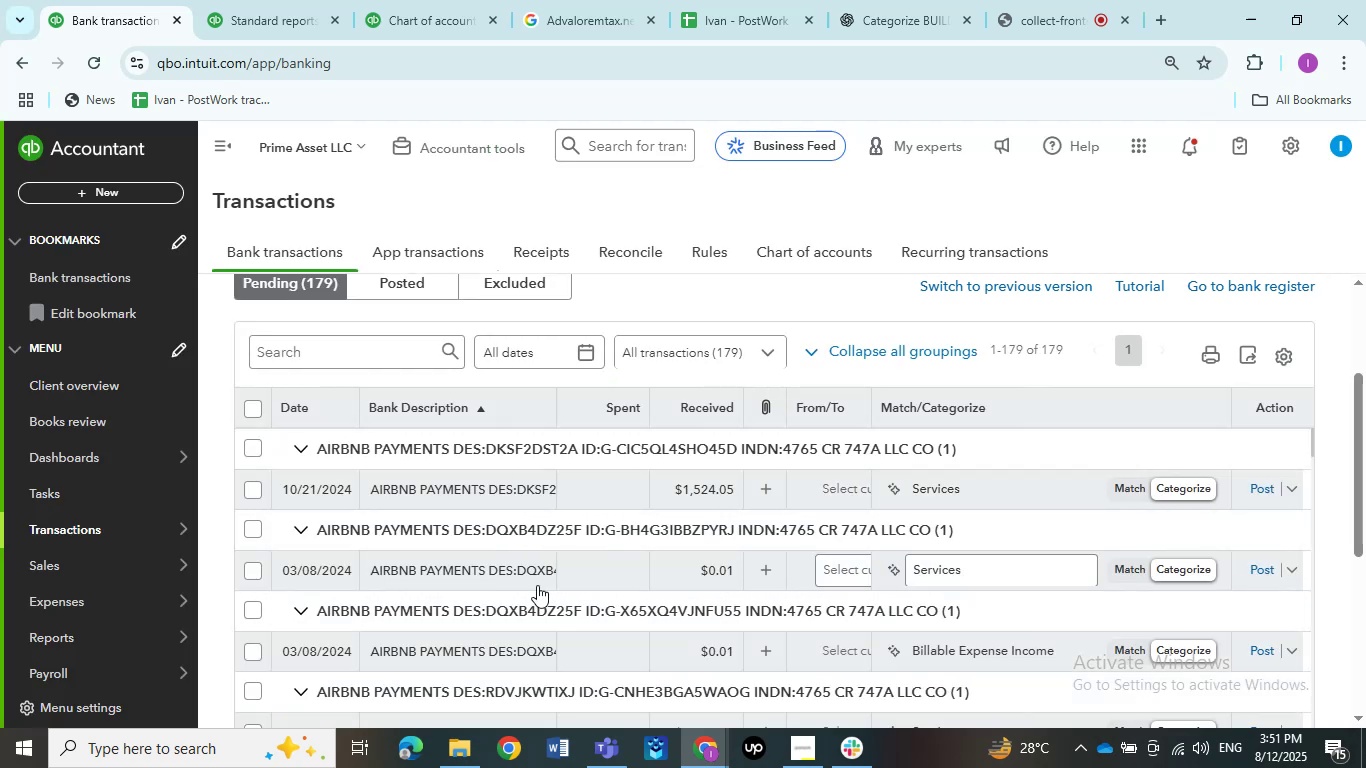 
left_click([522, 580])
 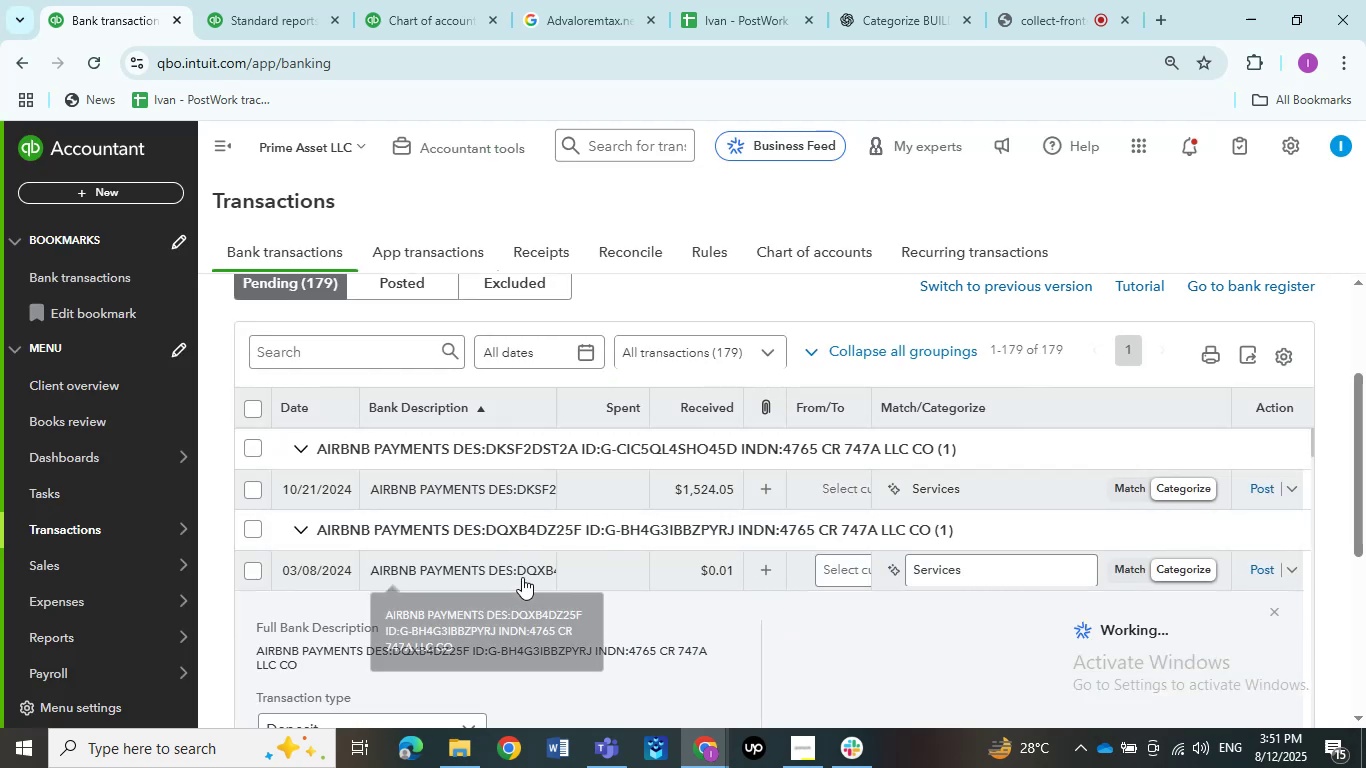 
left_click([522, 577])
 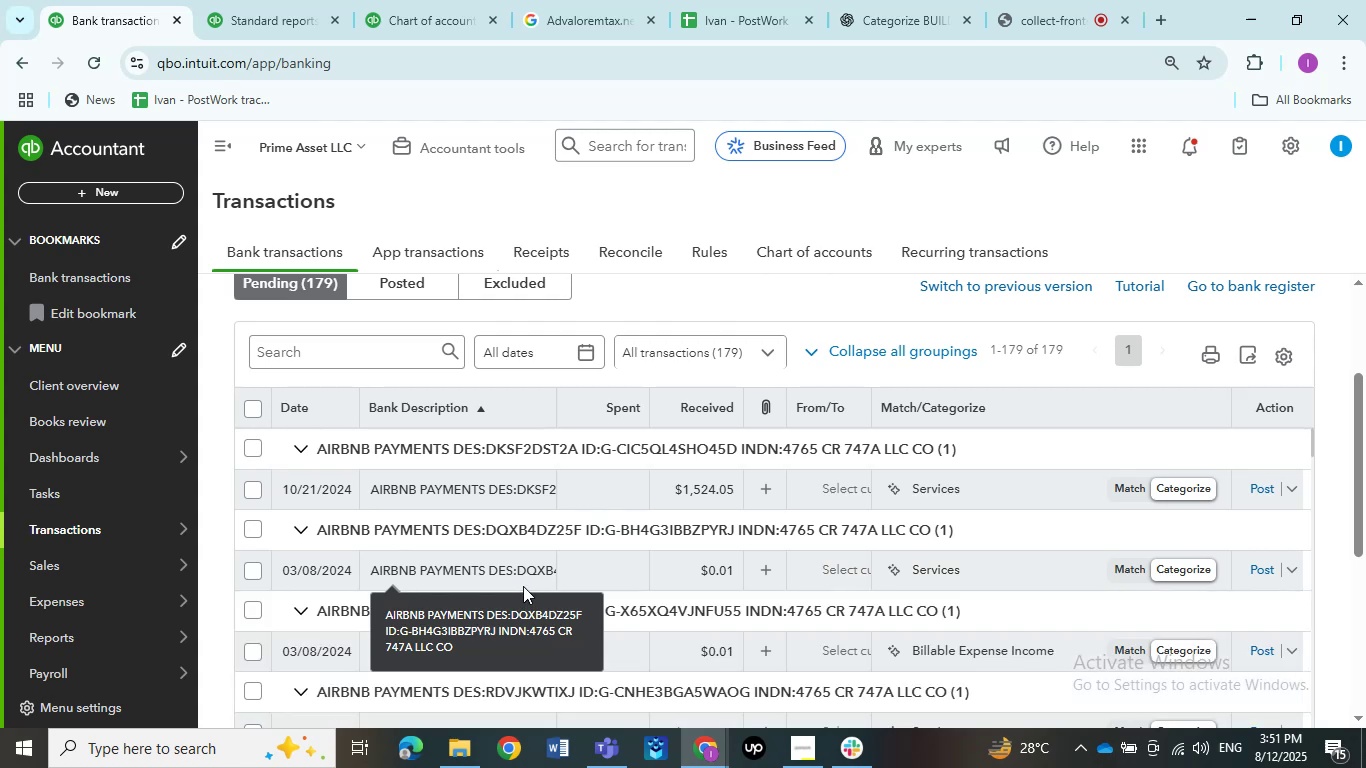 
scroll: coordinate [655, 658], scroll_direction: down, amount: 5.0
 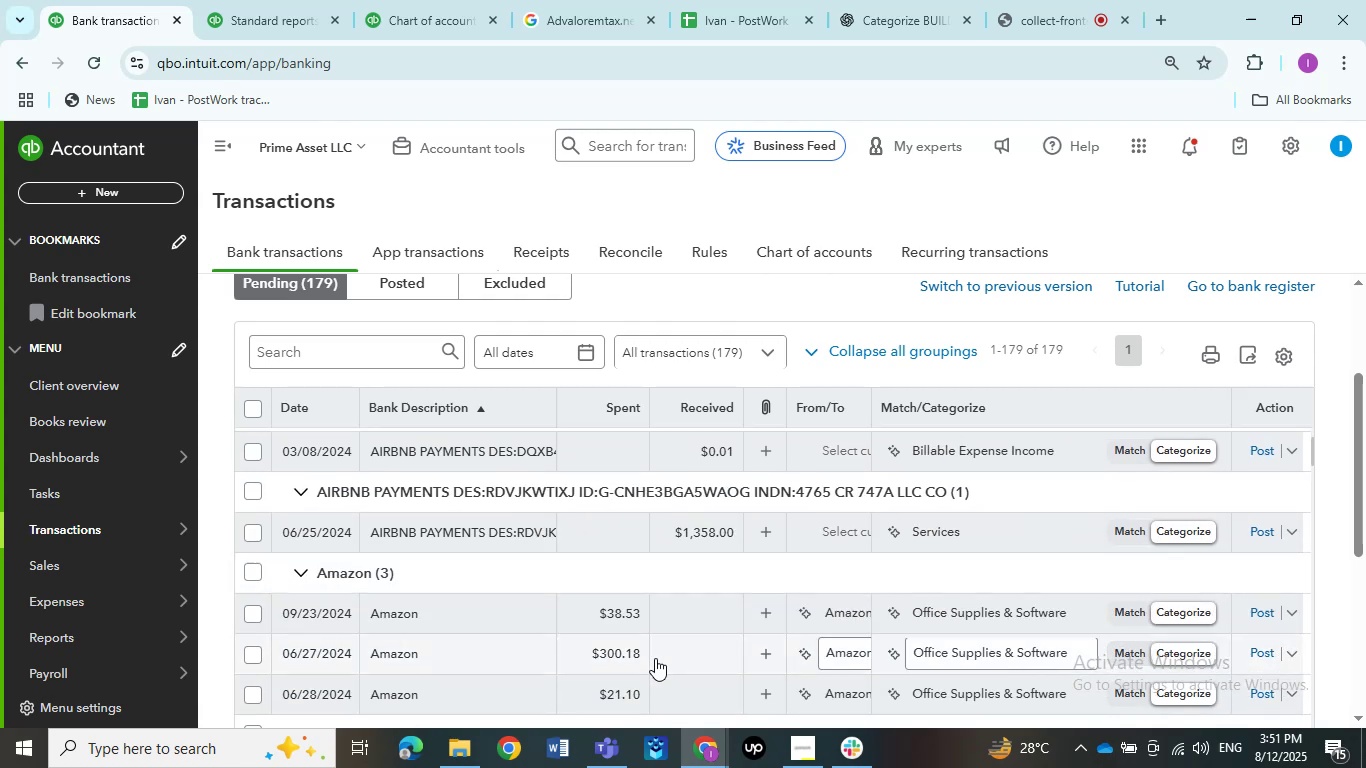 
scroll: coordinate [655, 658], scroll_direction: up, amount: 2.0
 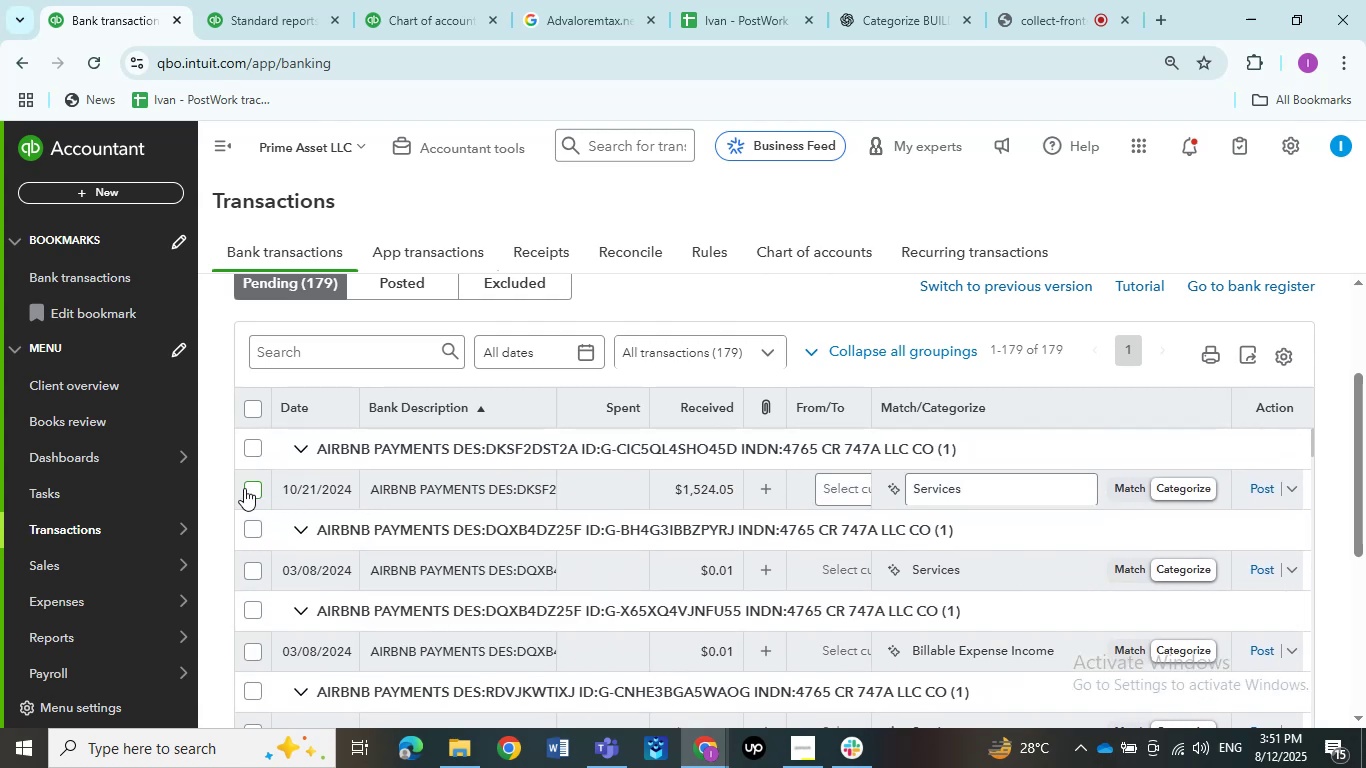 
left_click([249, 491])
 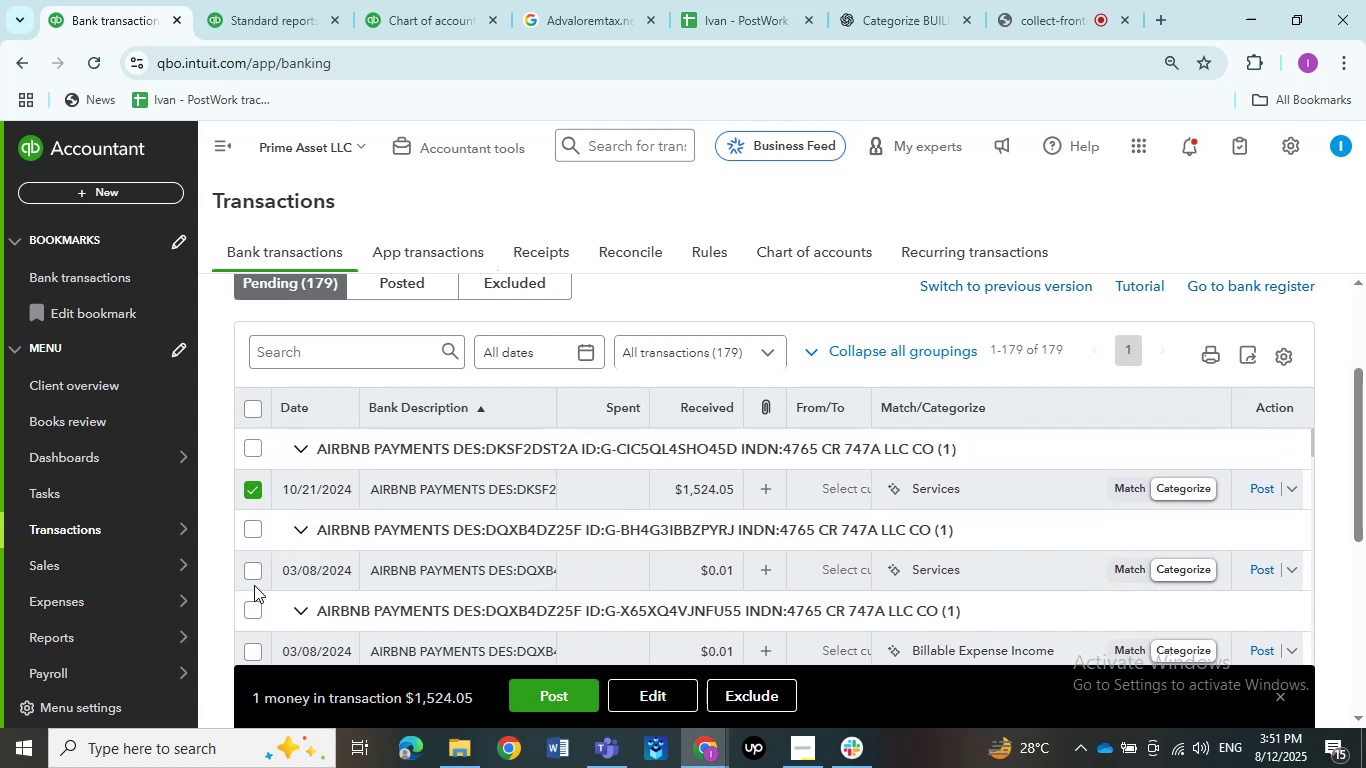 
left_click([254, 570])
 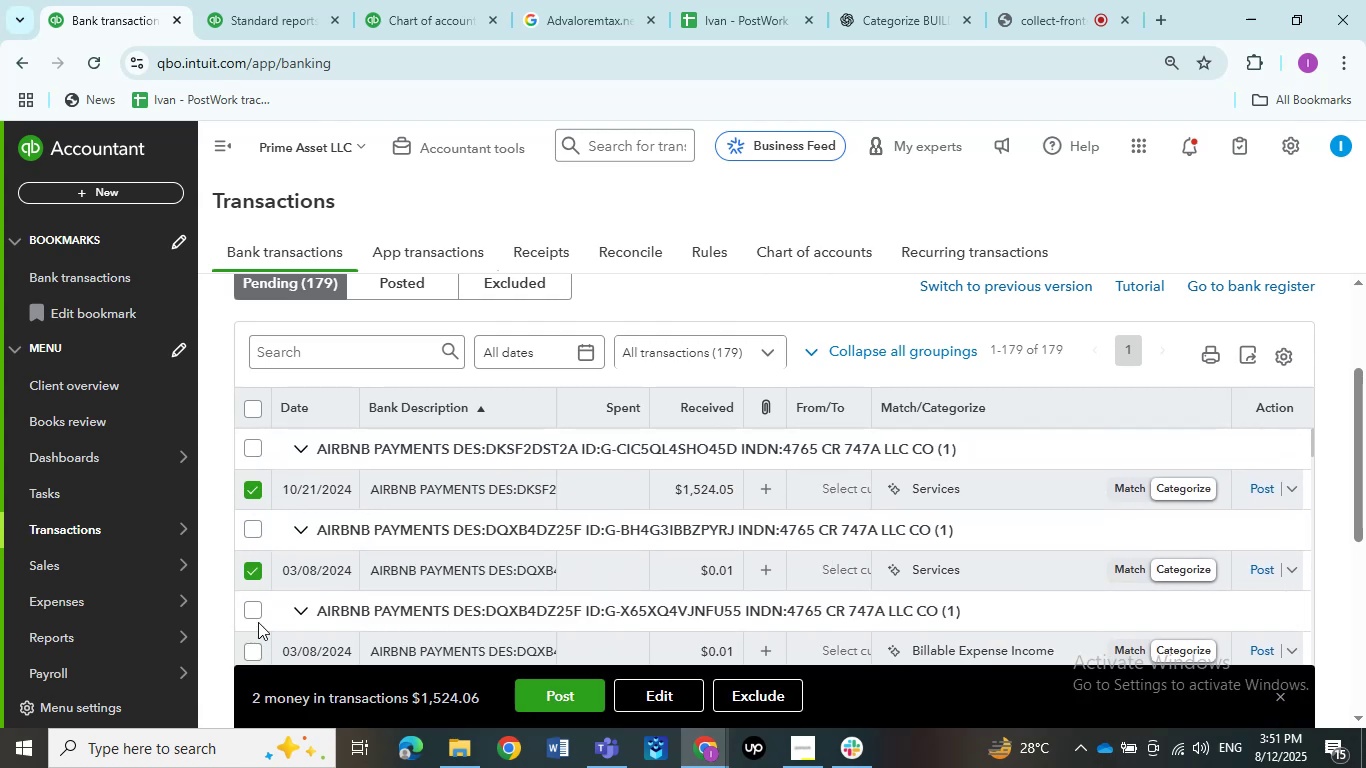 
scroll: coordinate [341, 565], scroll_direction: down, amount: 1.0
 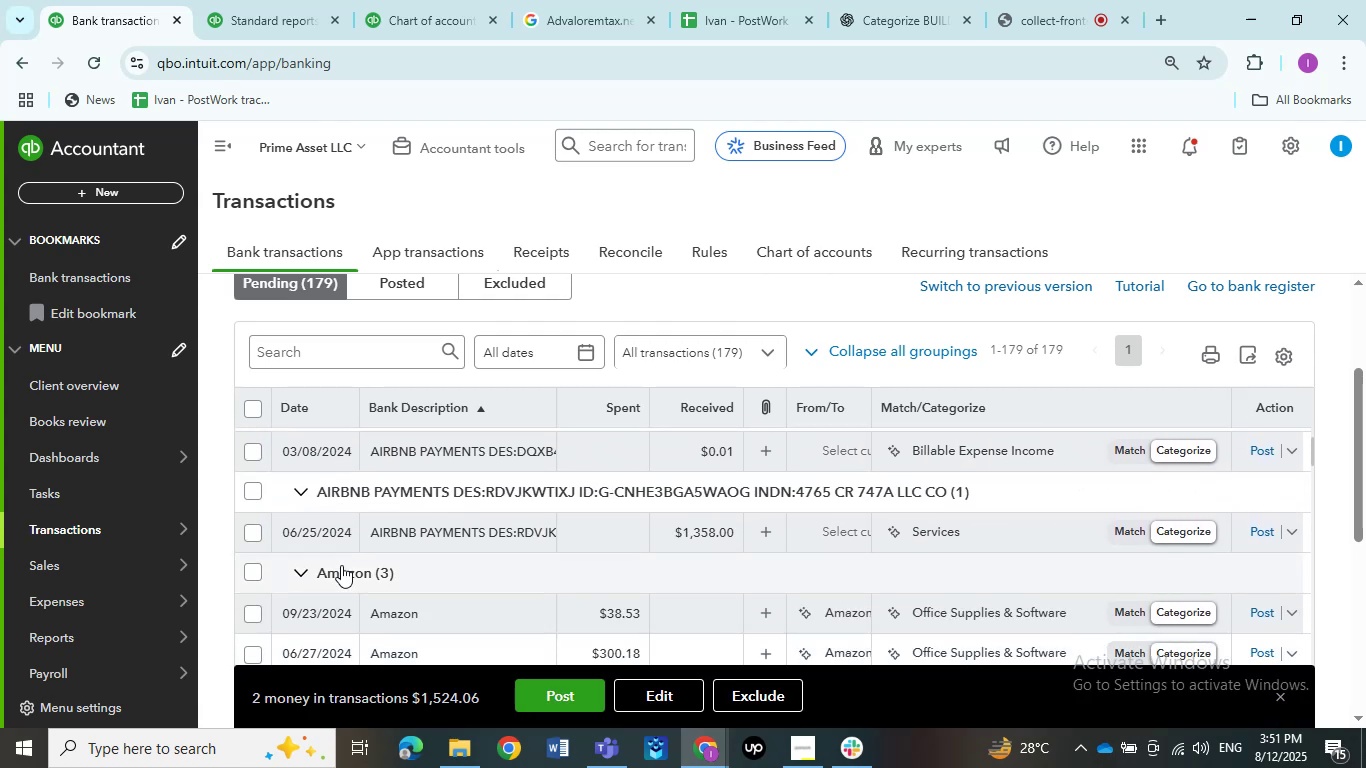 
scroll: coordinate [341, 565], scroll_direction: none, amount: 0.0
 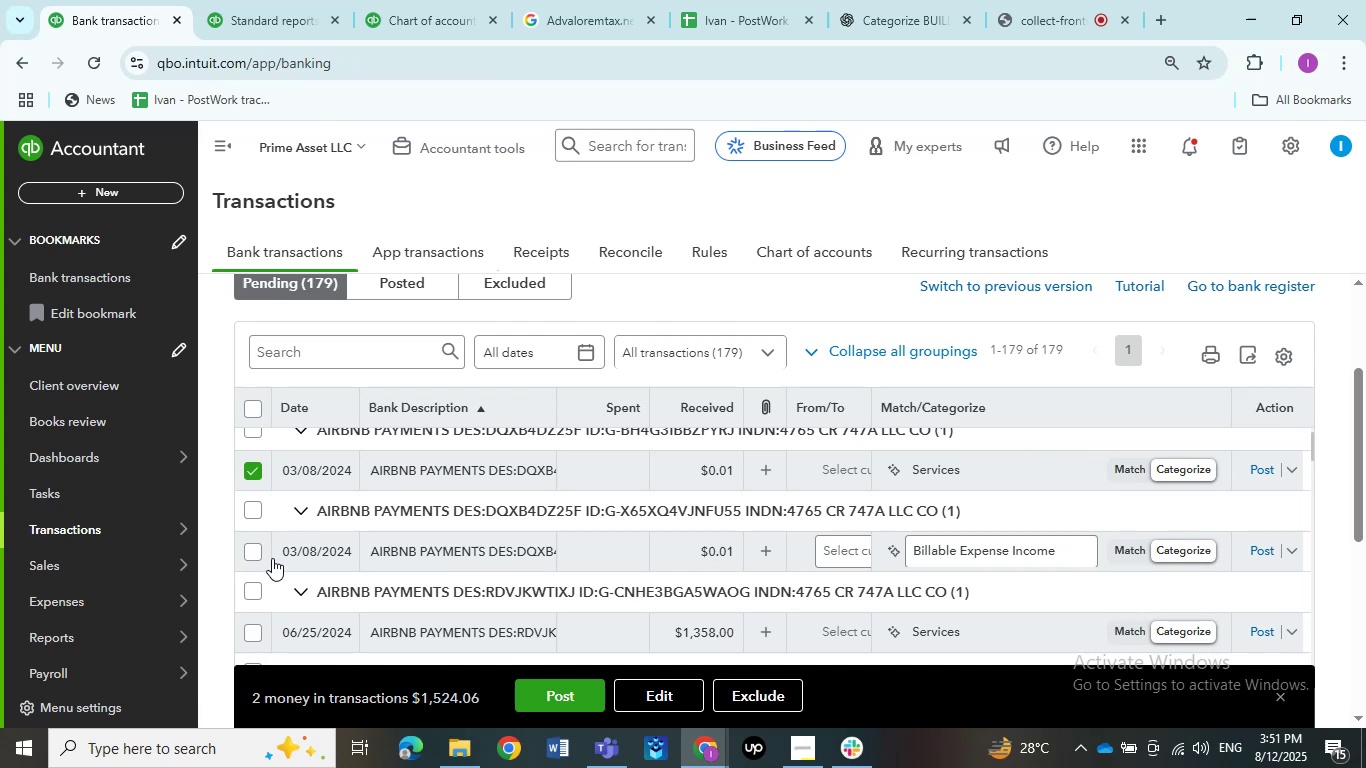 
left_click([247, 548])
 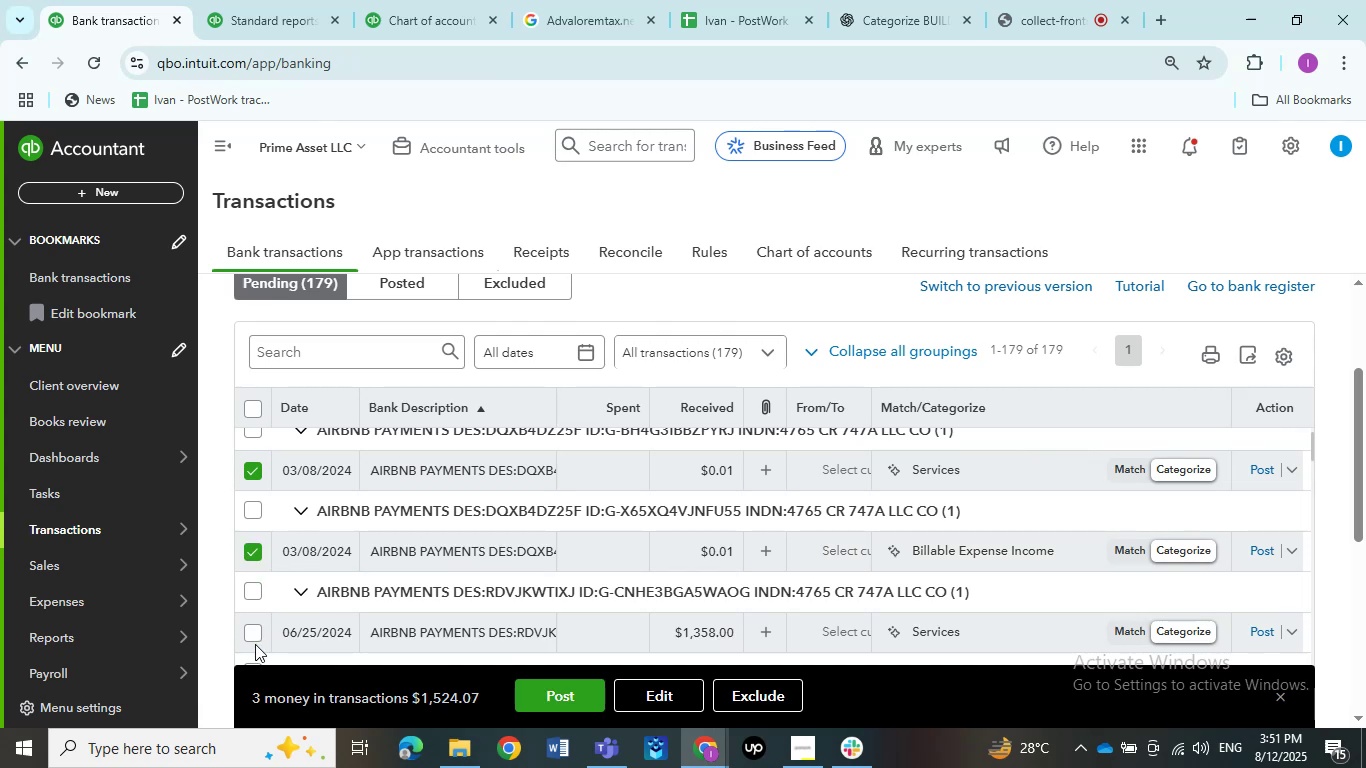 
left_click([248, 628])
 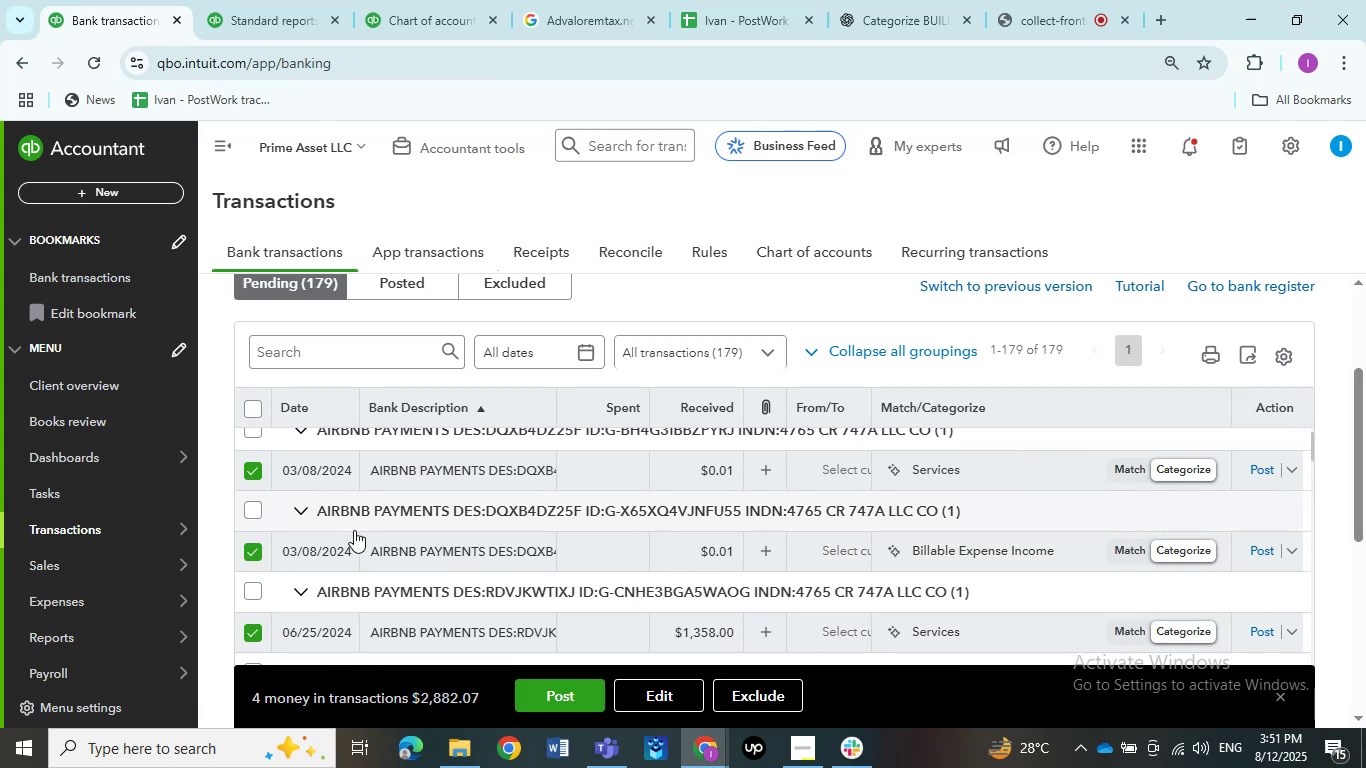 
scroll: coordinate [354, 530], scroll_direction: none, amount: 0.0
 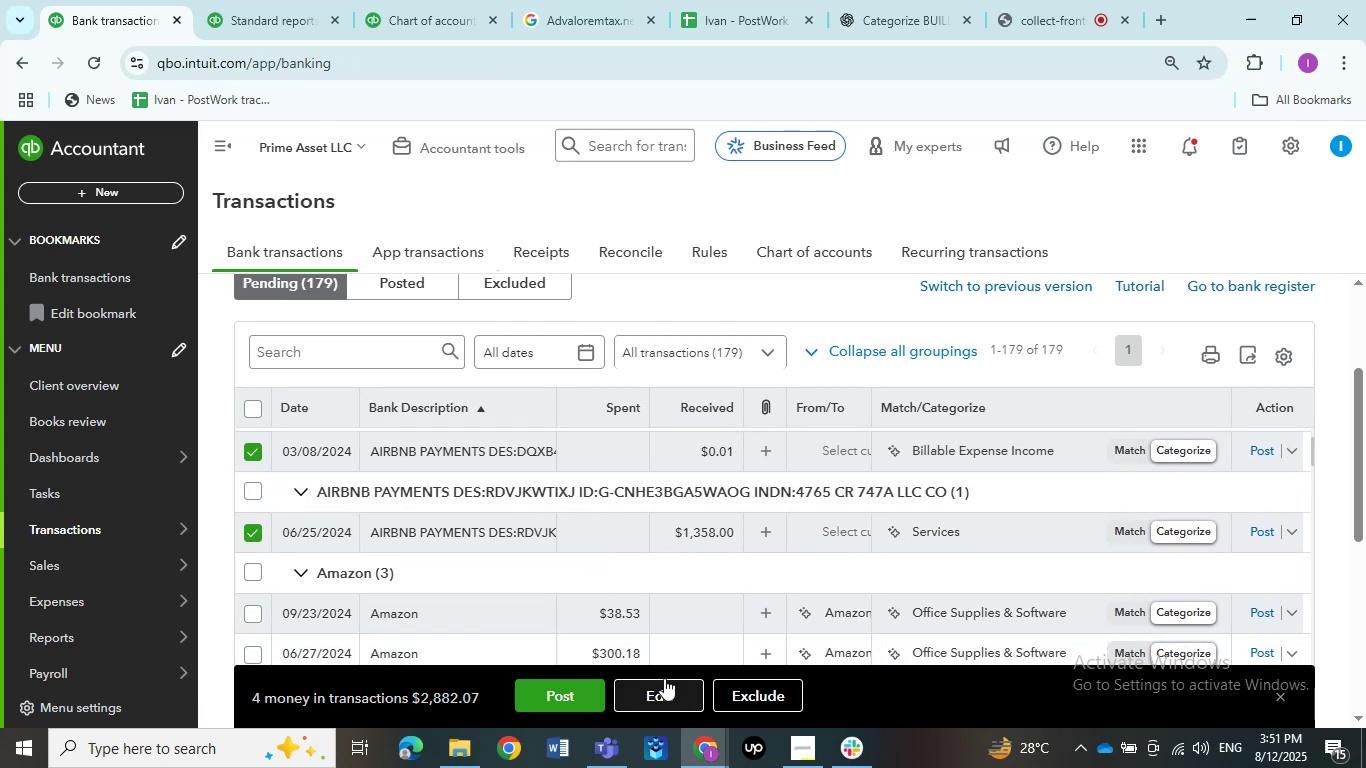 
left_click([667, 685])
 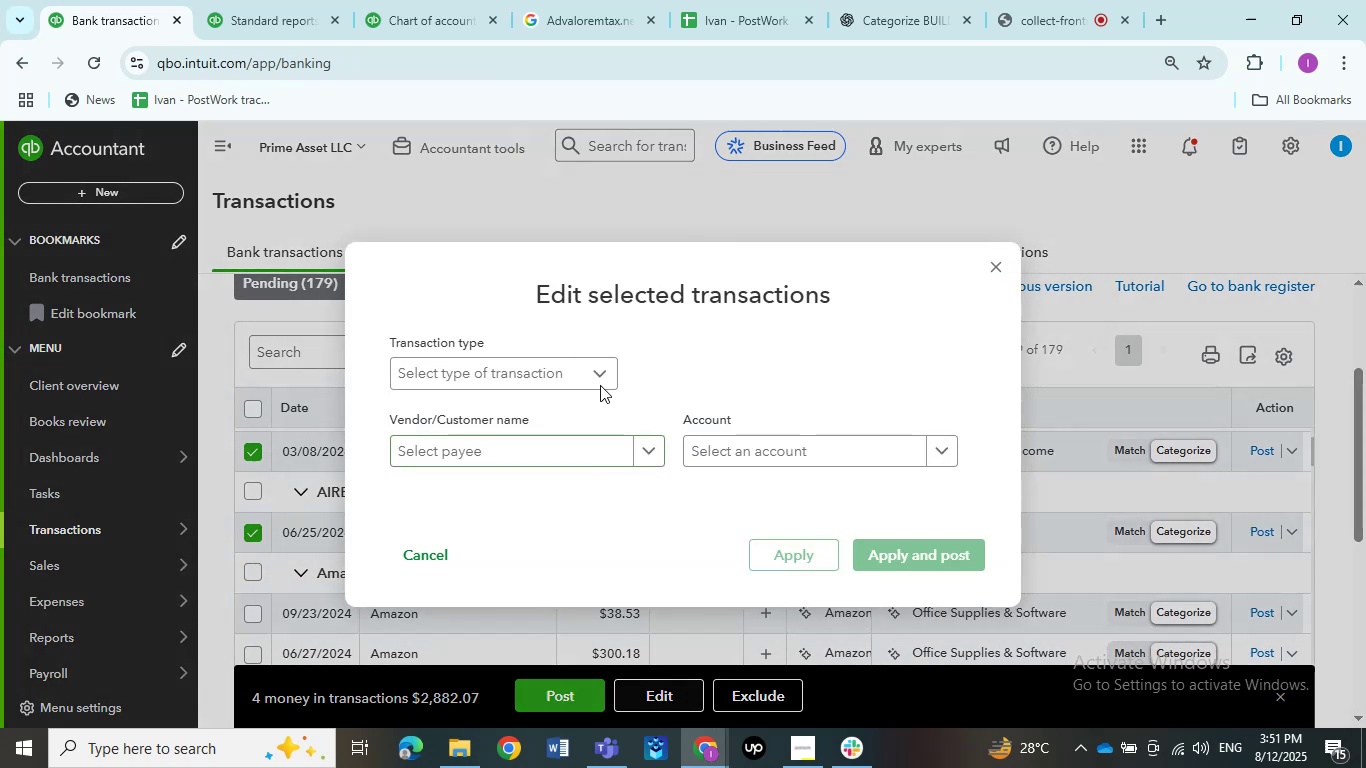 
left_click([588, 370])
 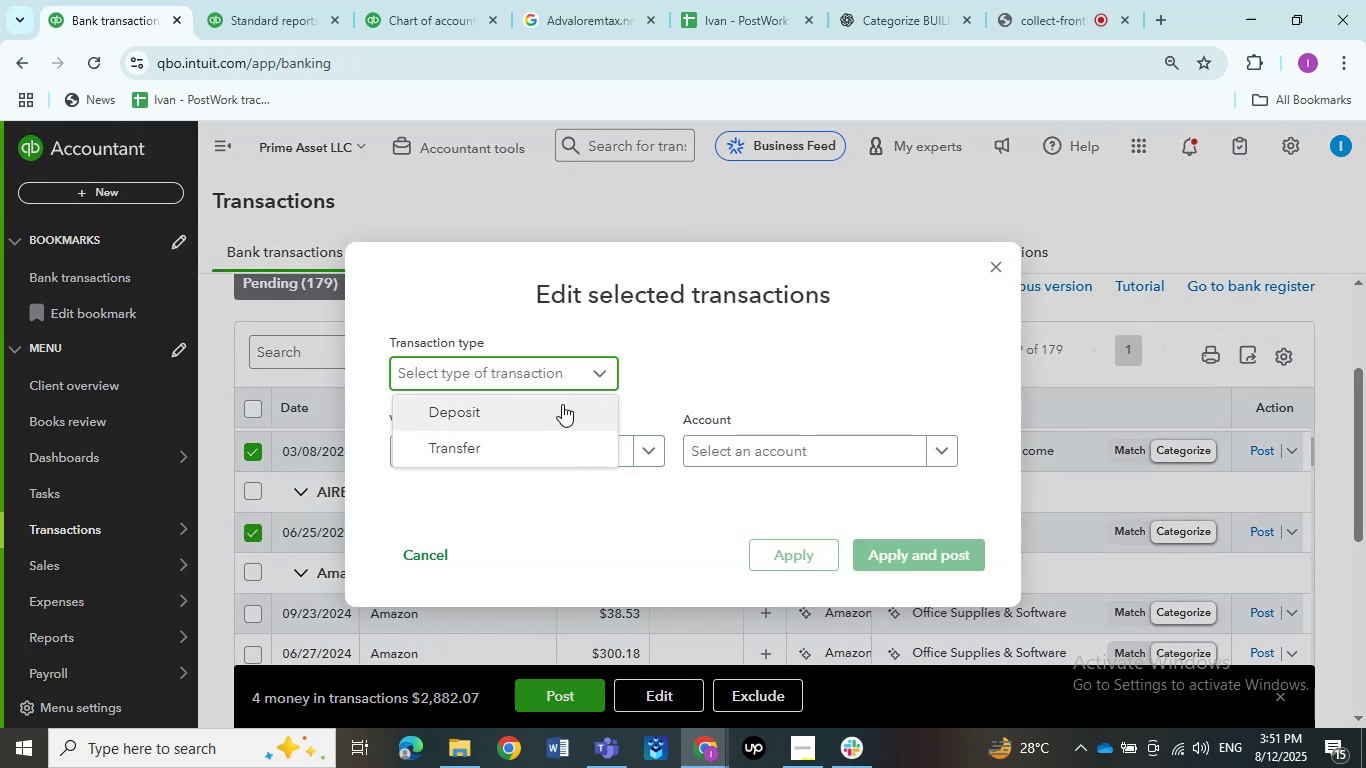 
left_click([562, 404])
 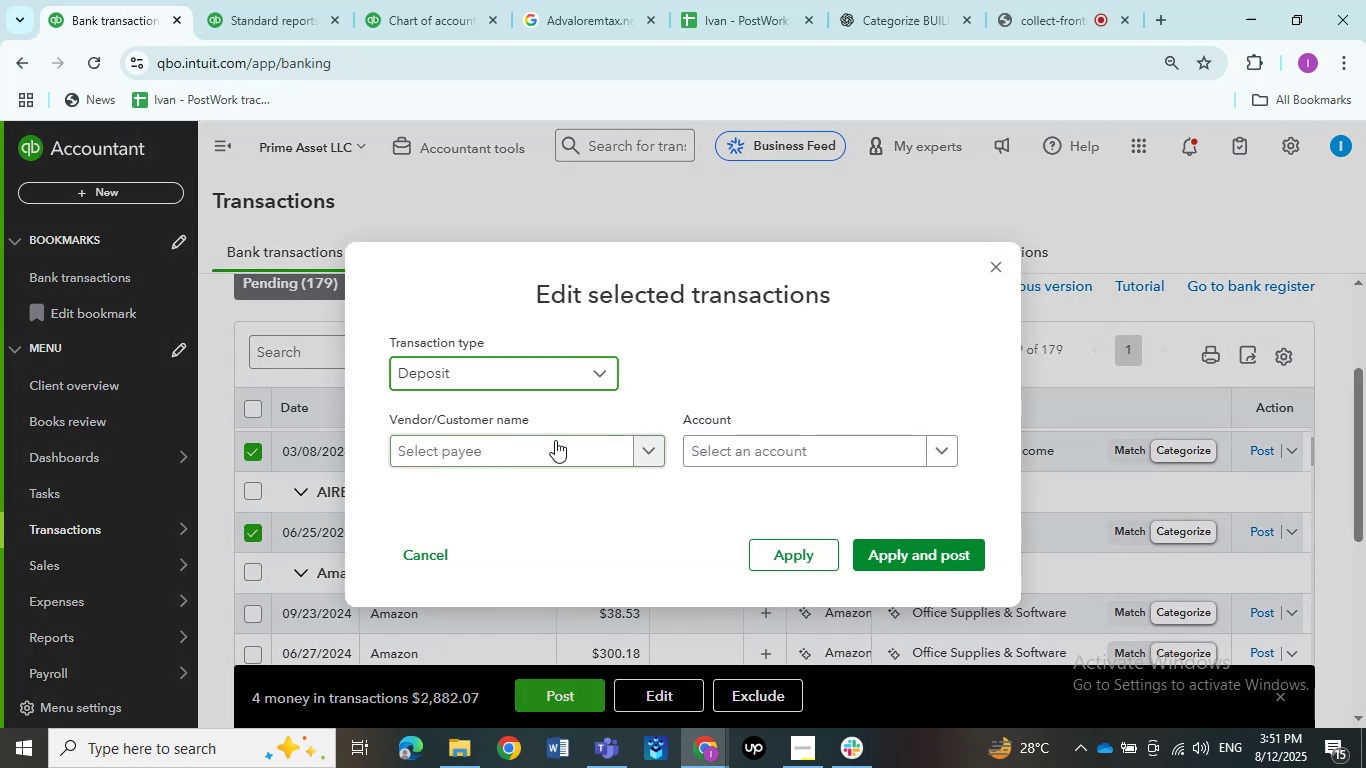 
left_click([553, 444])
 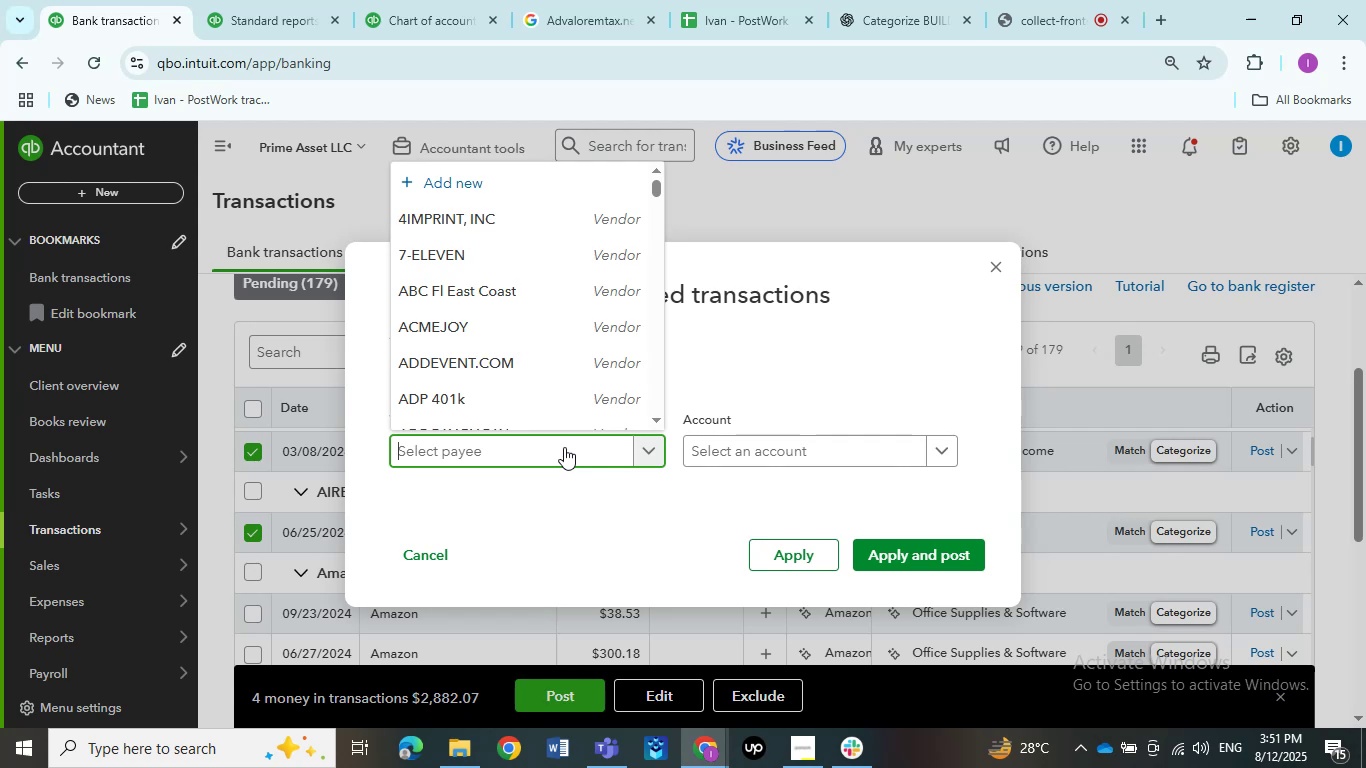 
wait(5.24)
 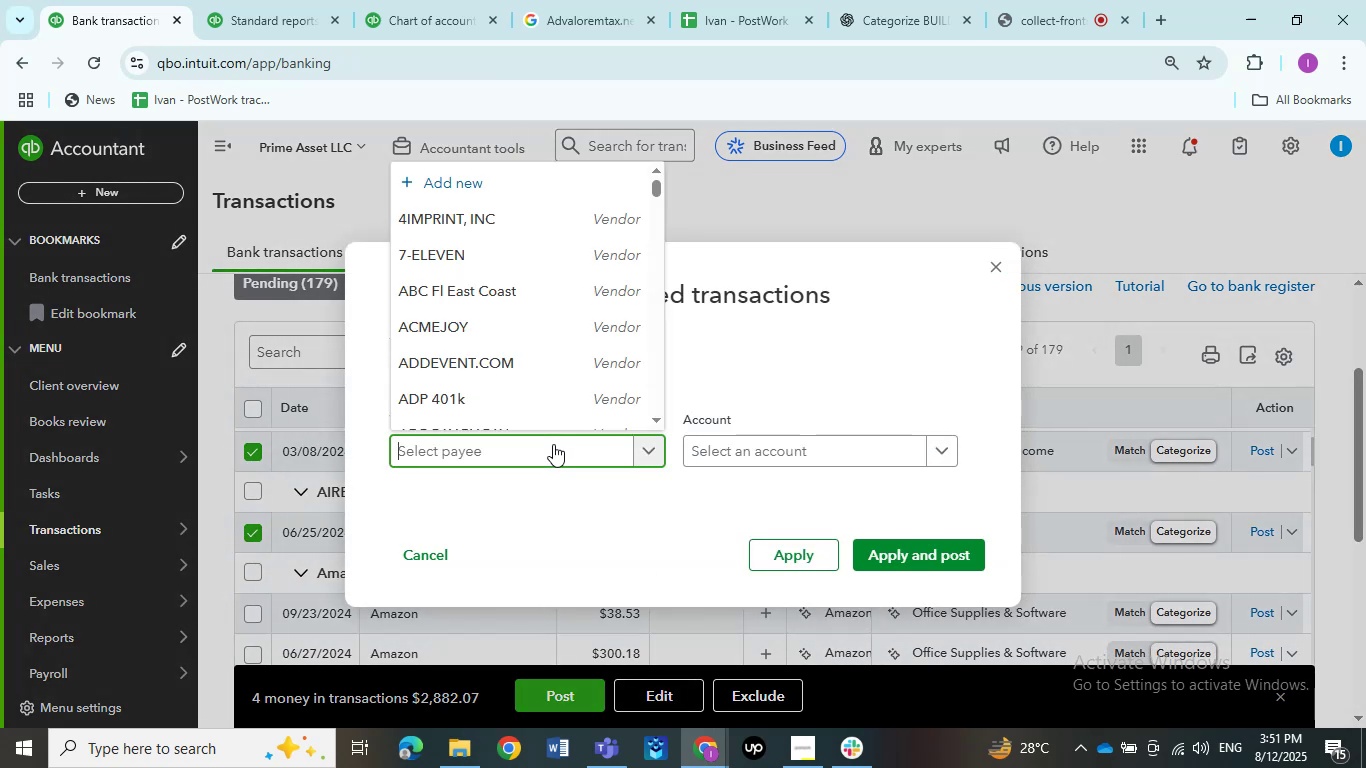 
key(Control+V)
 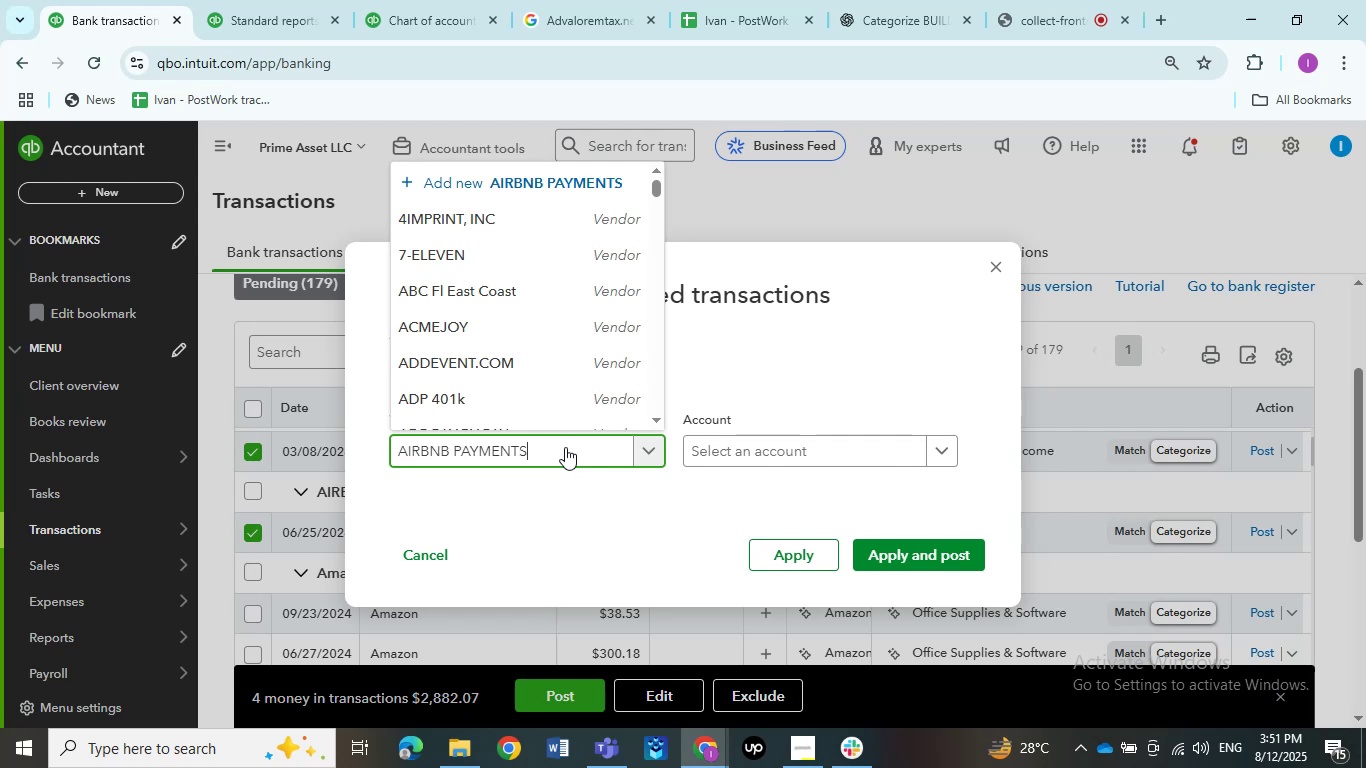 
hold_key(key=ControlLeft, duration=0.31)
 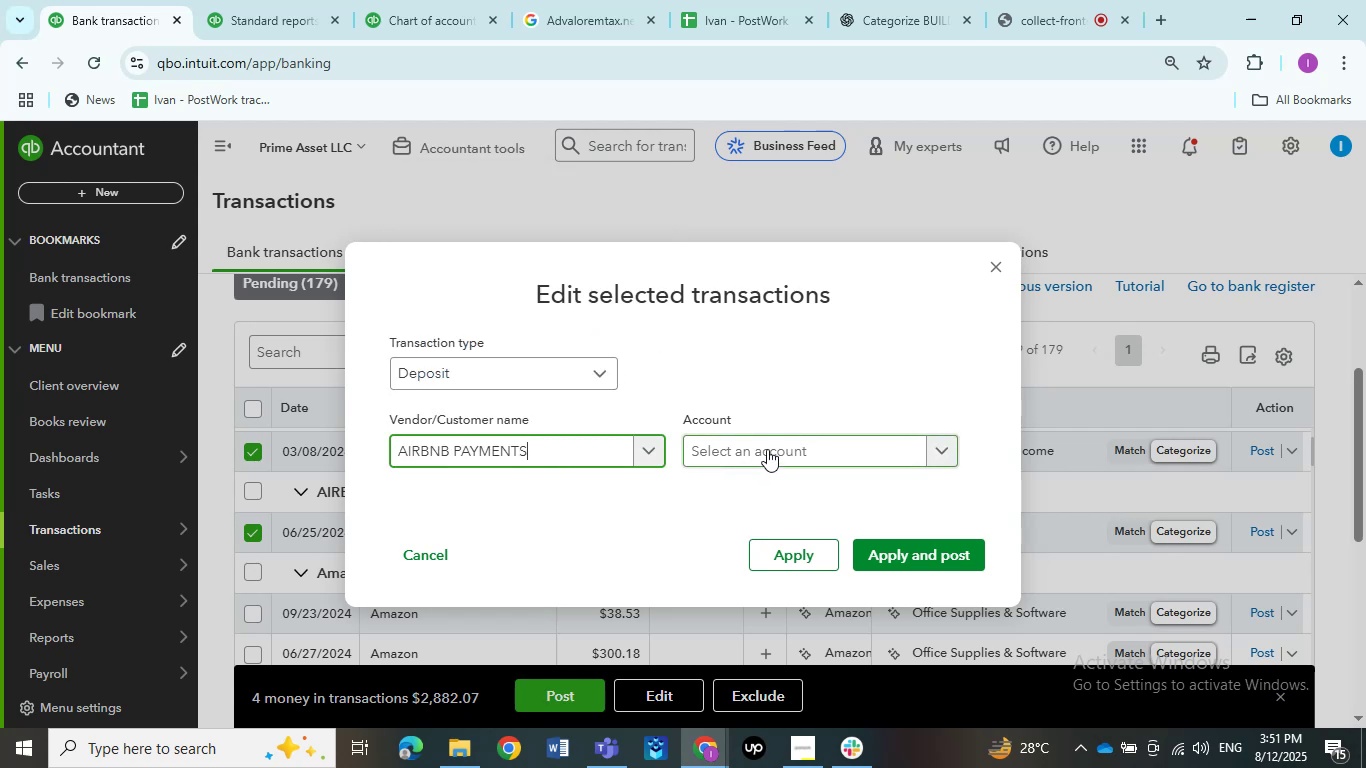 
left_click([770, 449])
 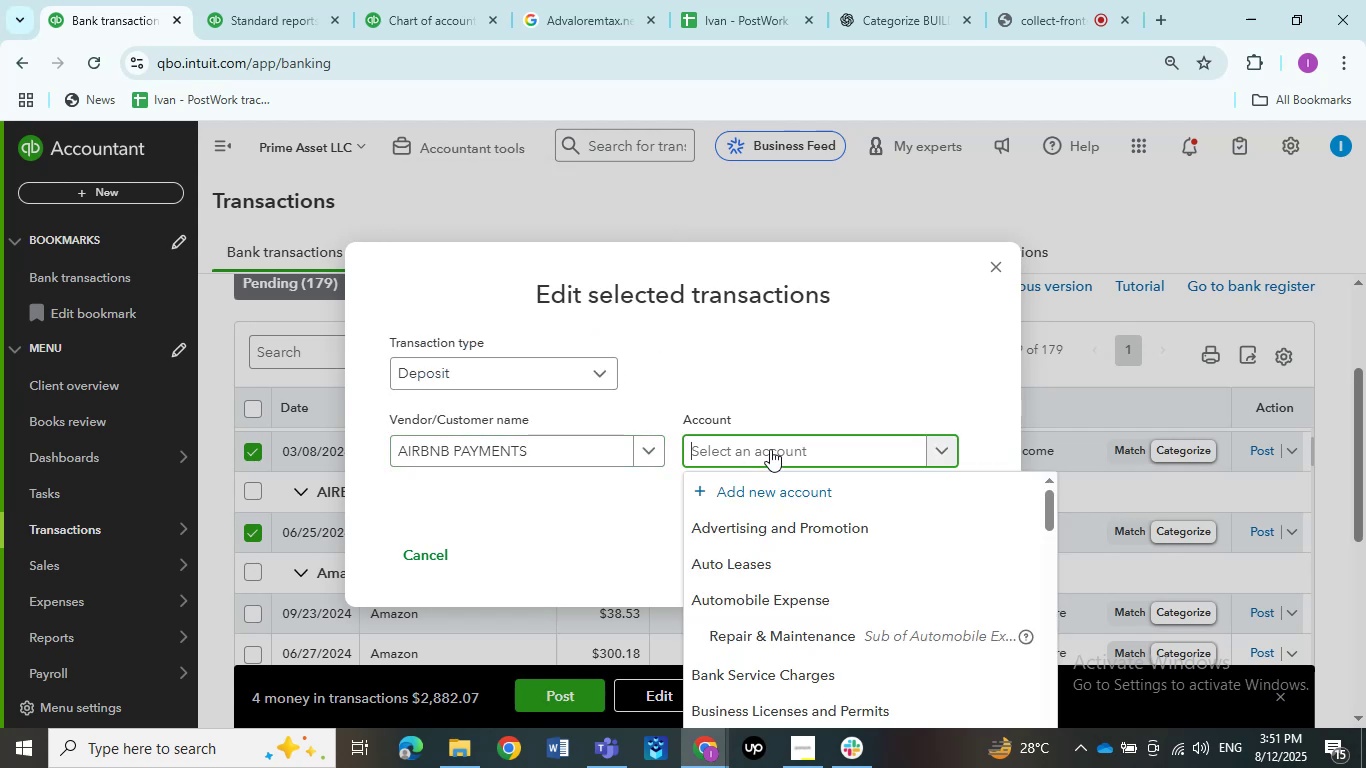 
type(Renr)
key(Backspace)
type(tal)
 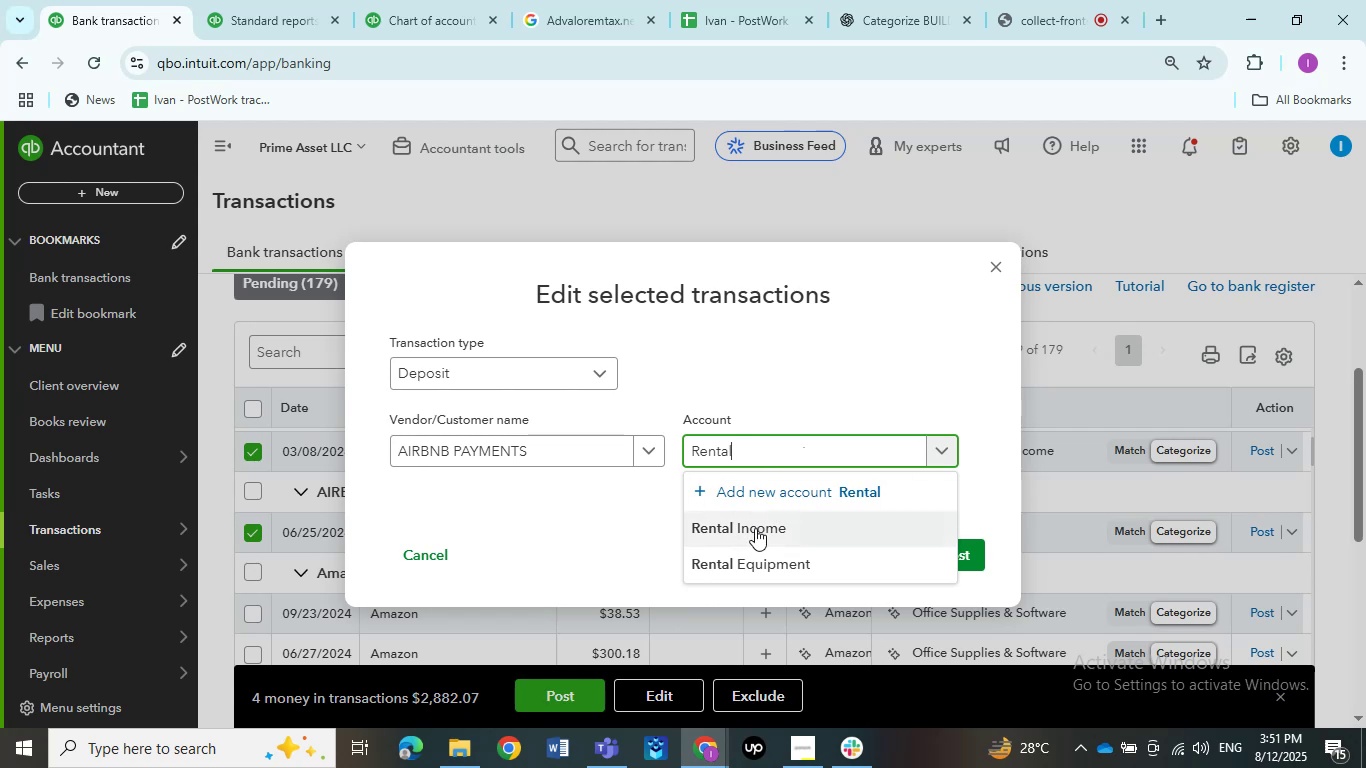 
left_click([753, 535])
 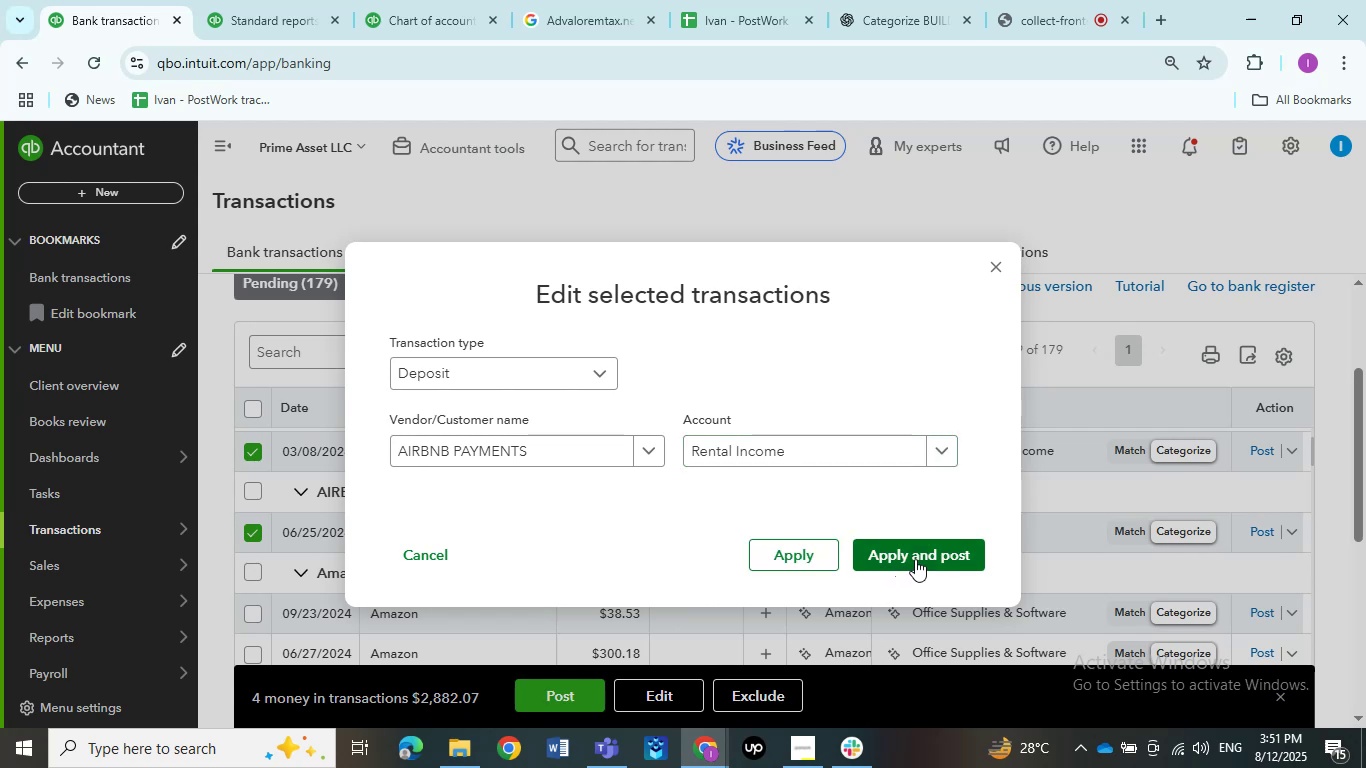 
left_click([915, 558])
 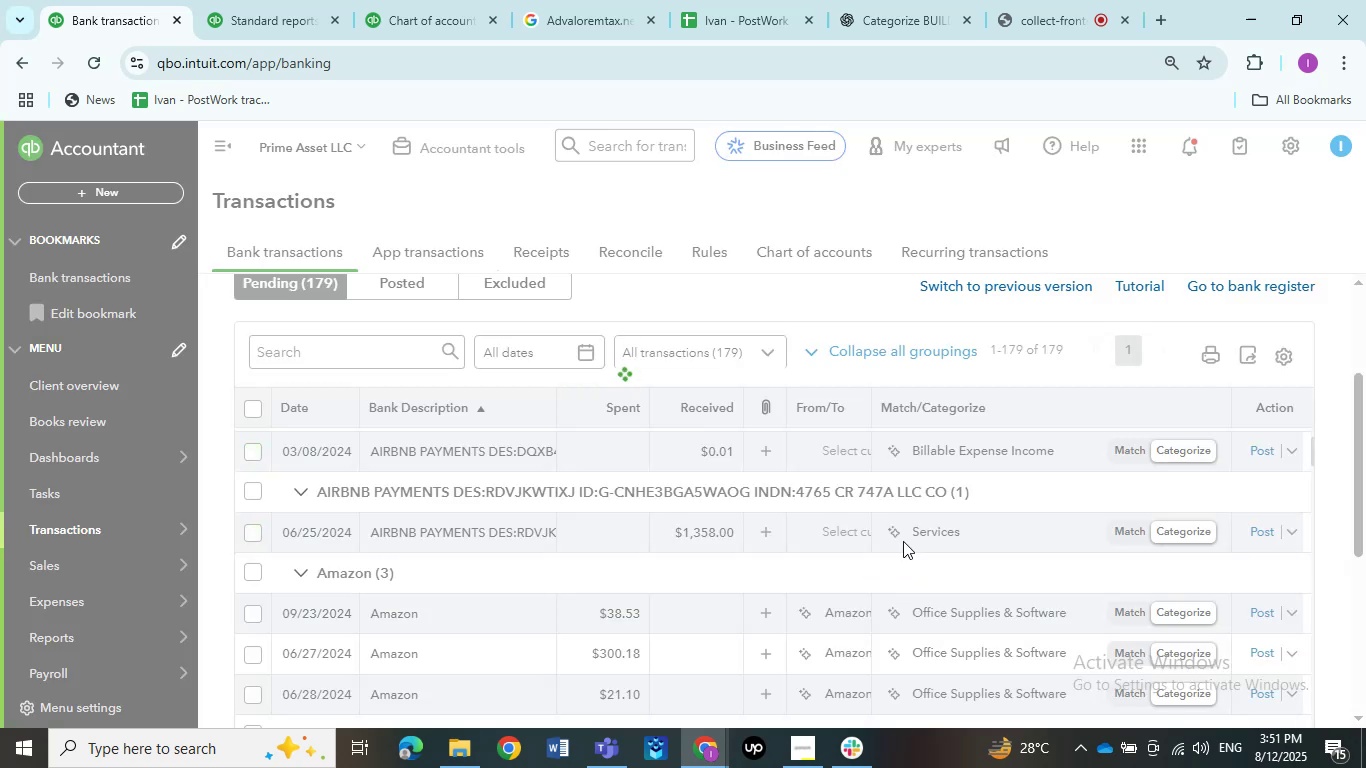 
mouse_move([773, 470])
 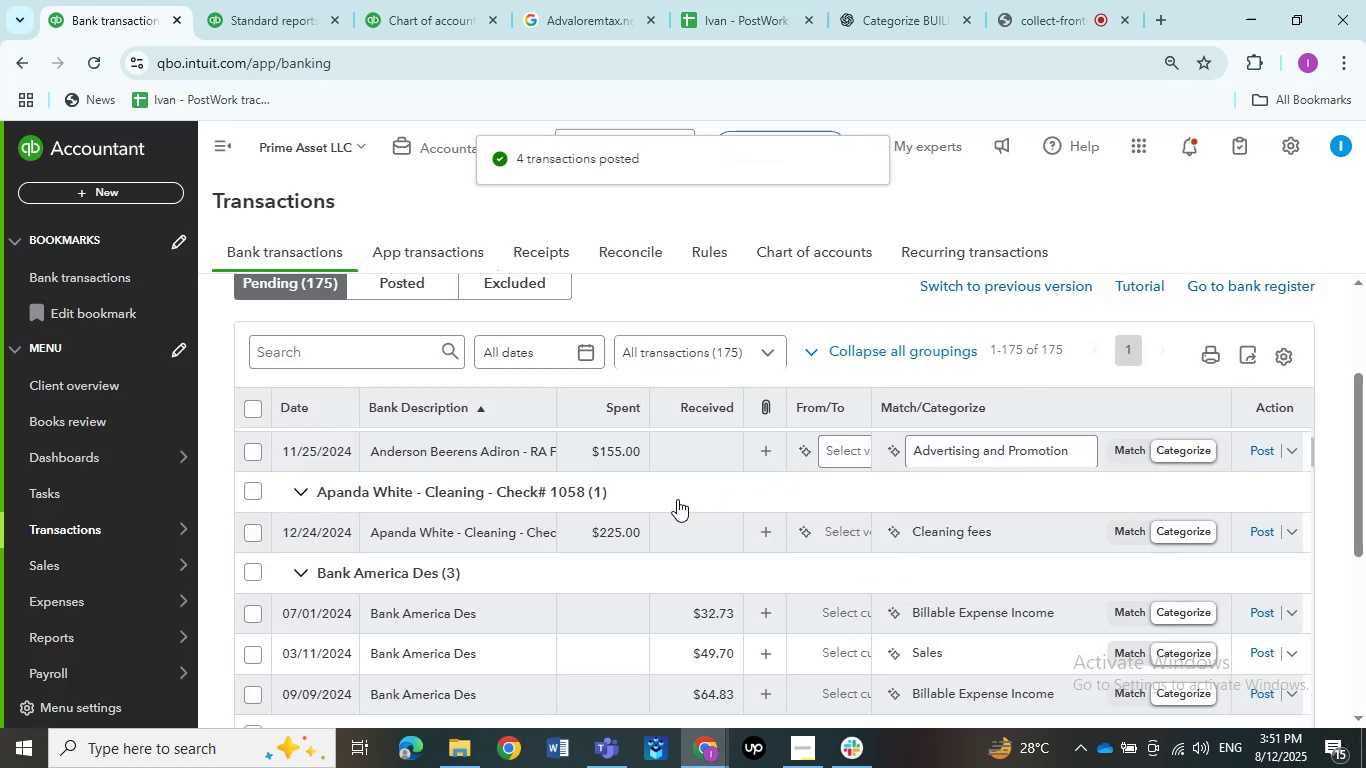 
scroll: coordinate [650, 514], scroll_direction: up, amount: 1.0
 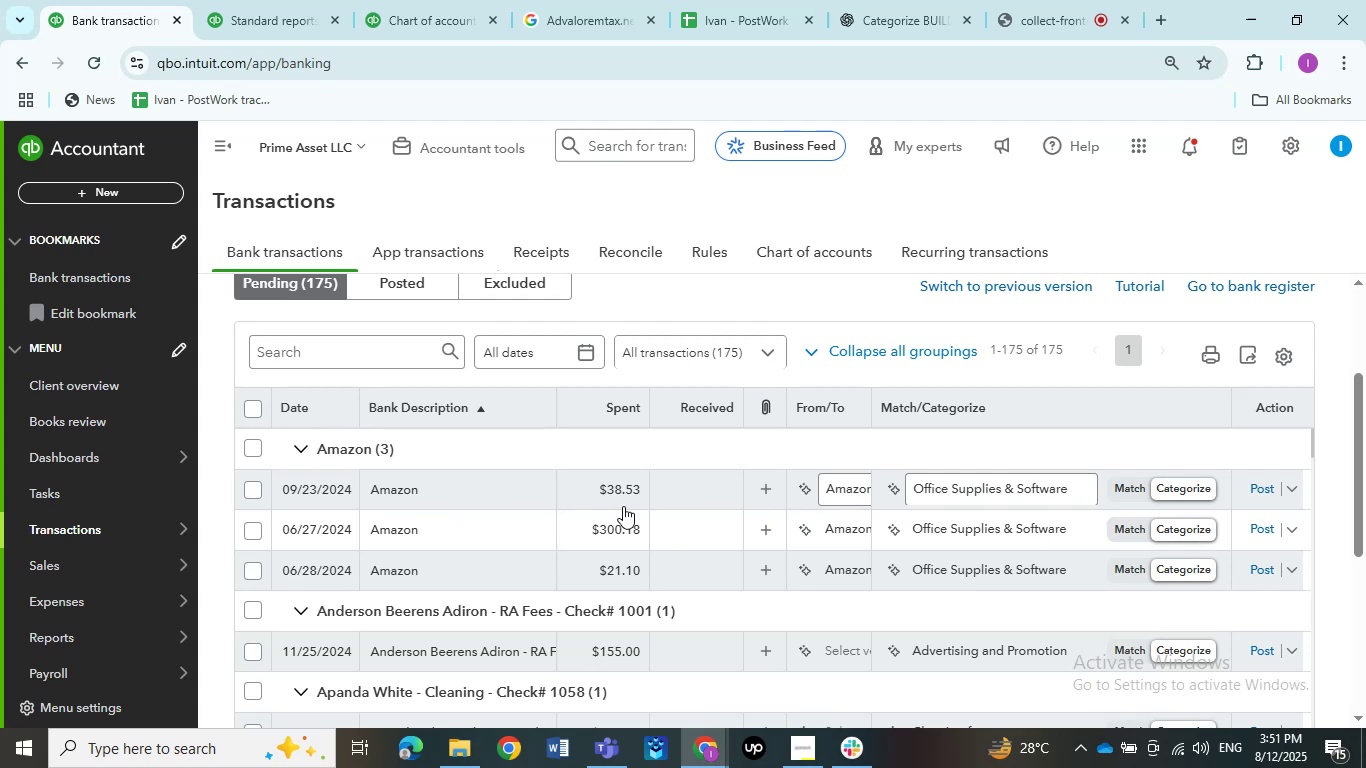 
wait(6.28)
 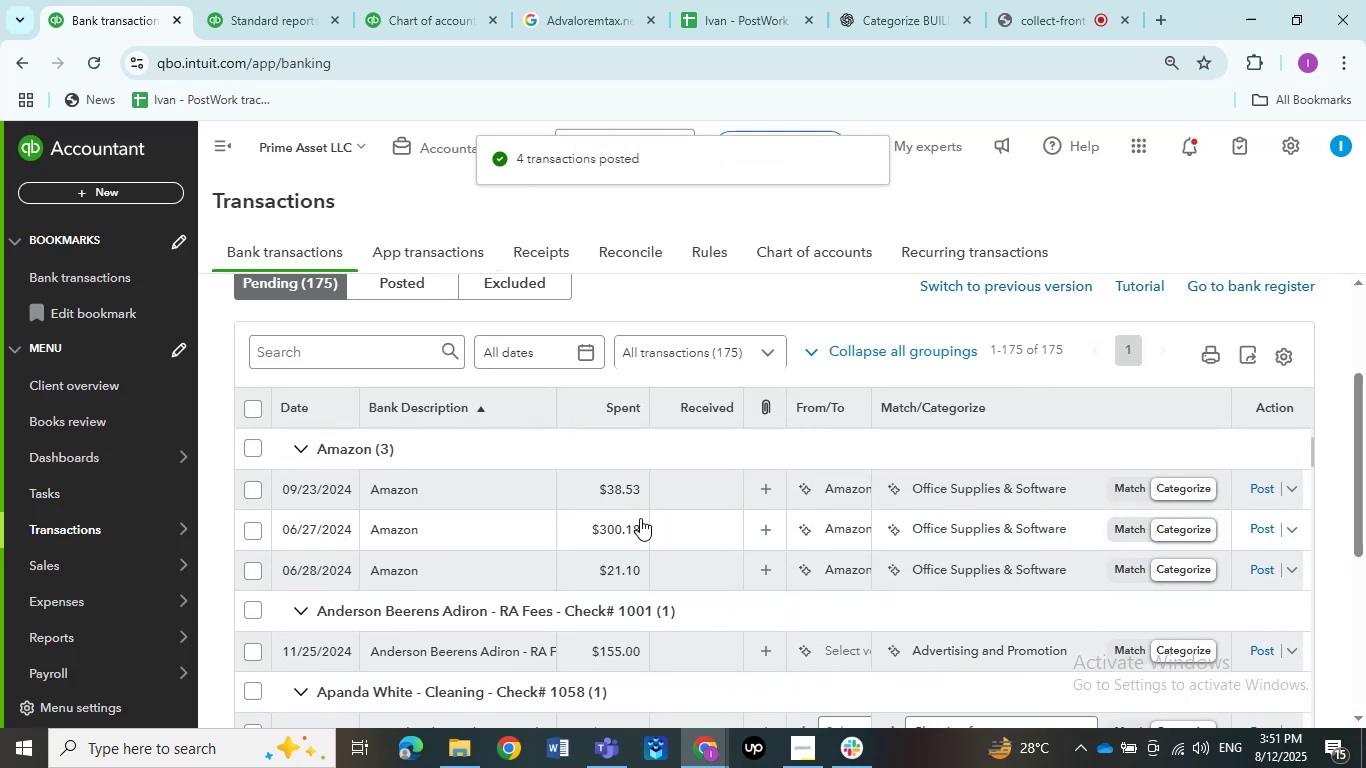 
left_click([484, 496])
 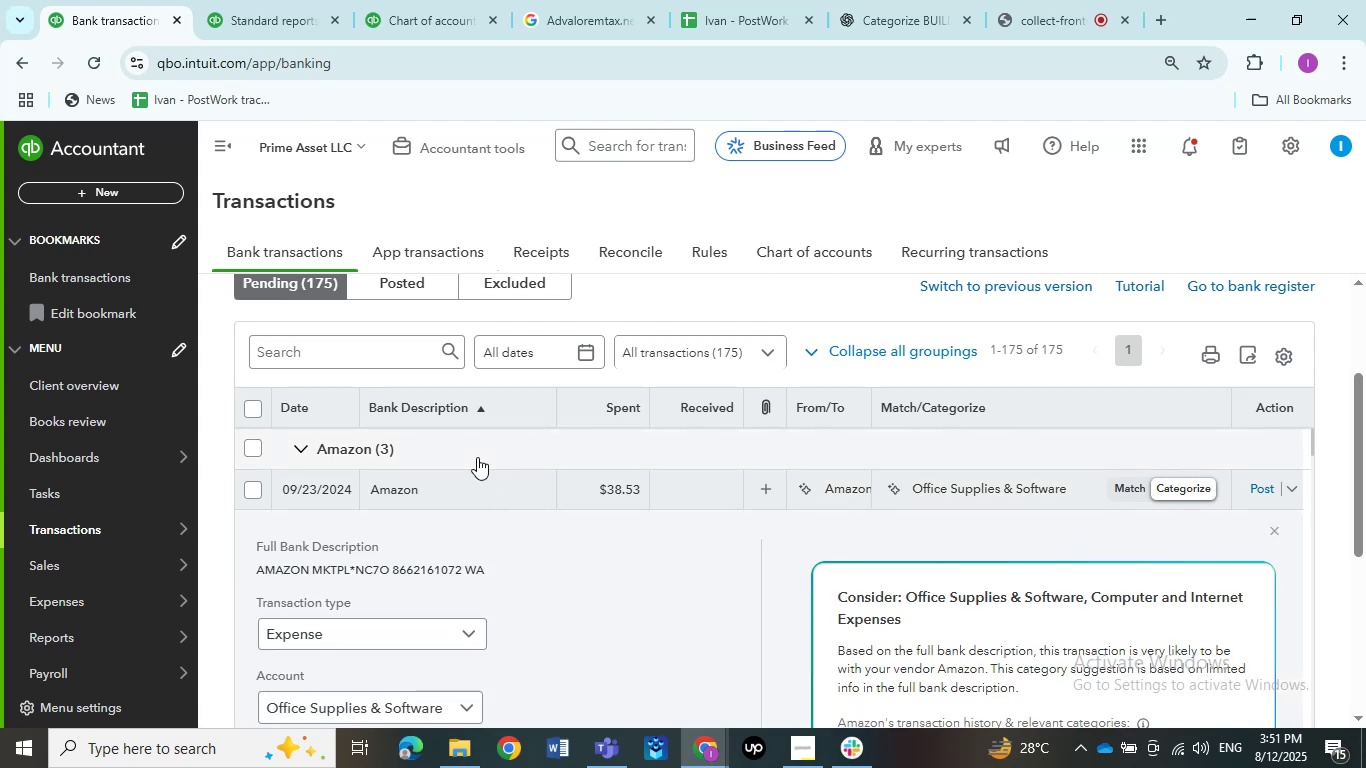 
left_click([469, 486])
 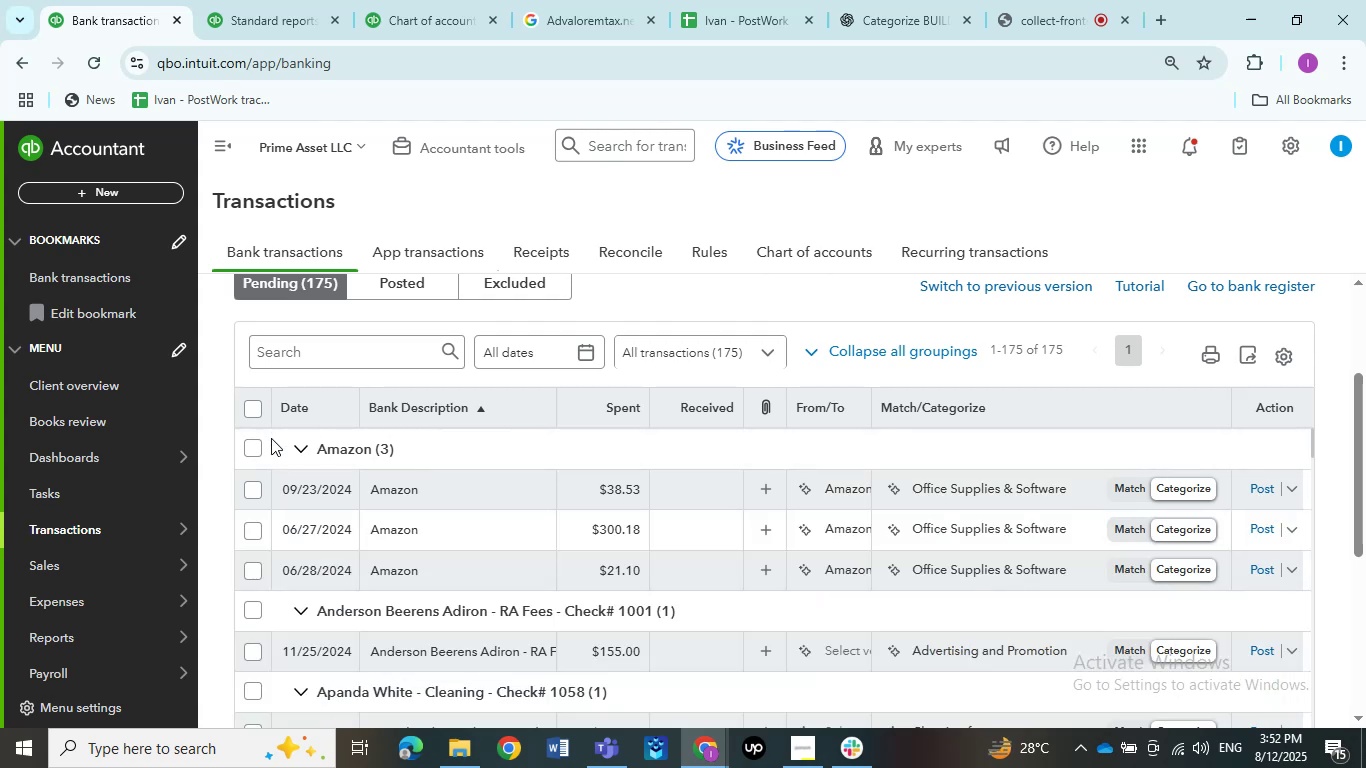 
left_click([254, 447])
 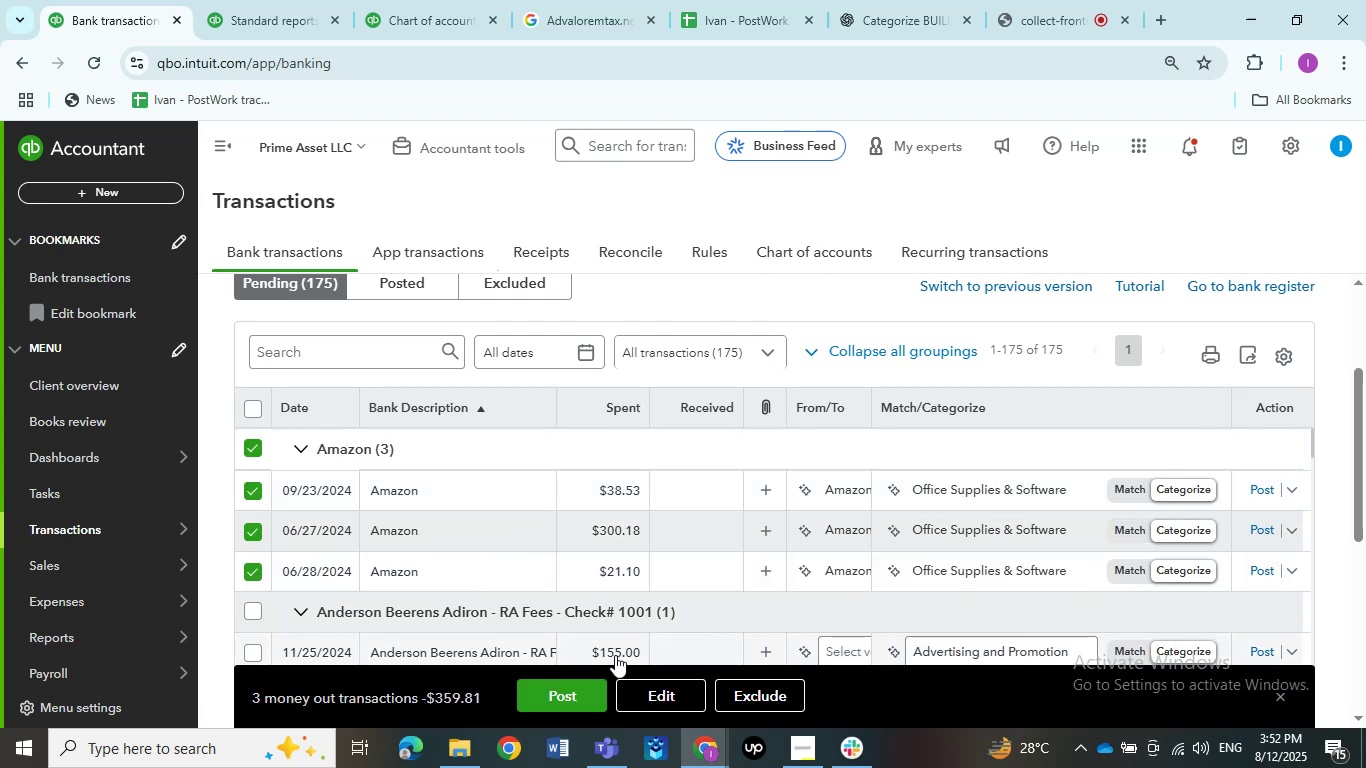 
left_click([639, 686])
 